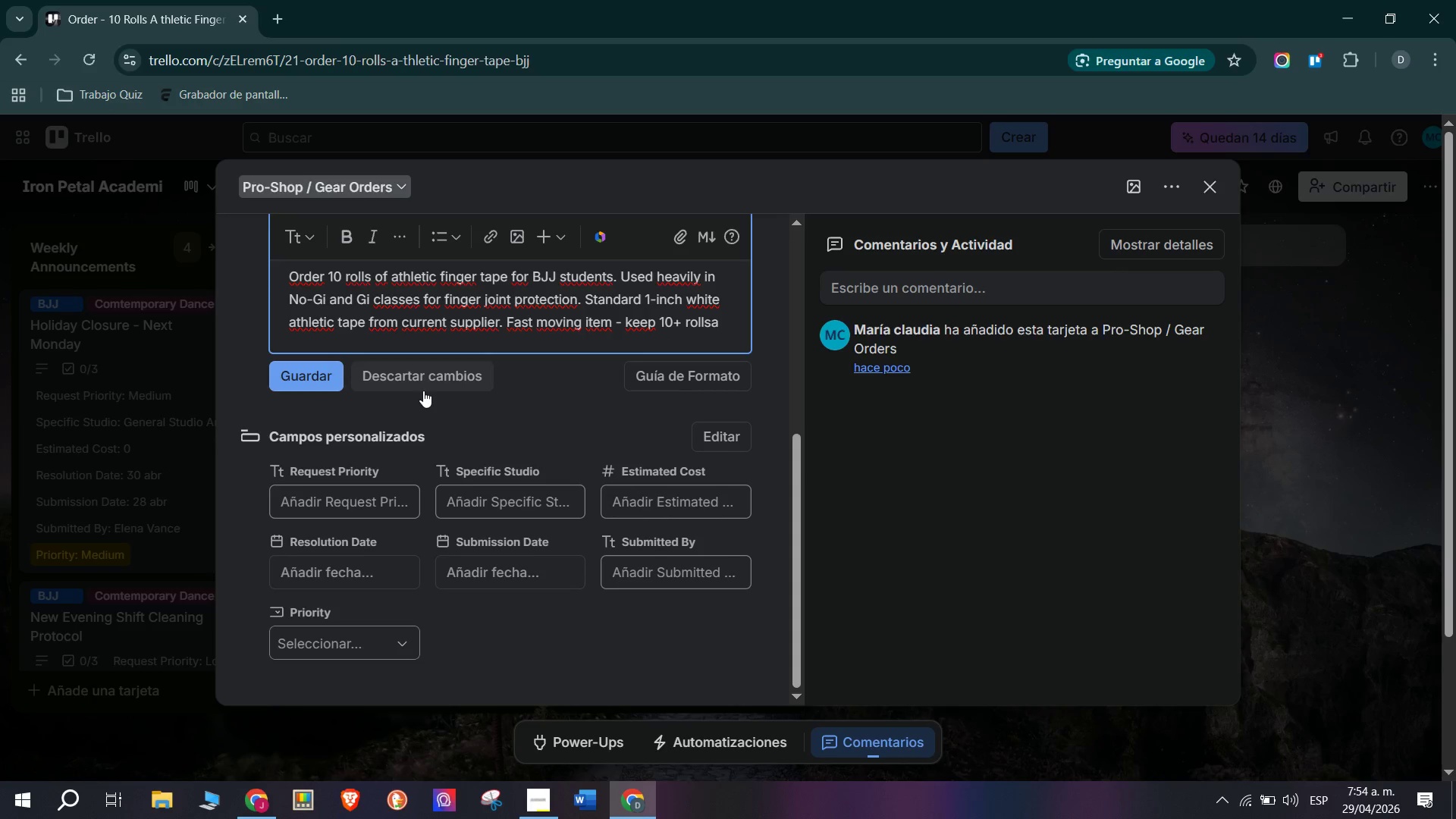 
wait(59.01)
 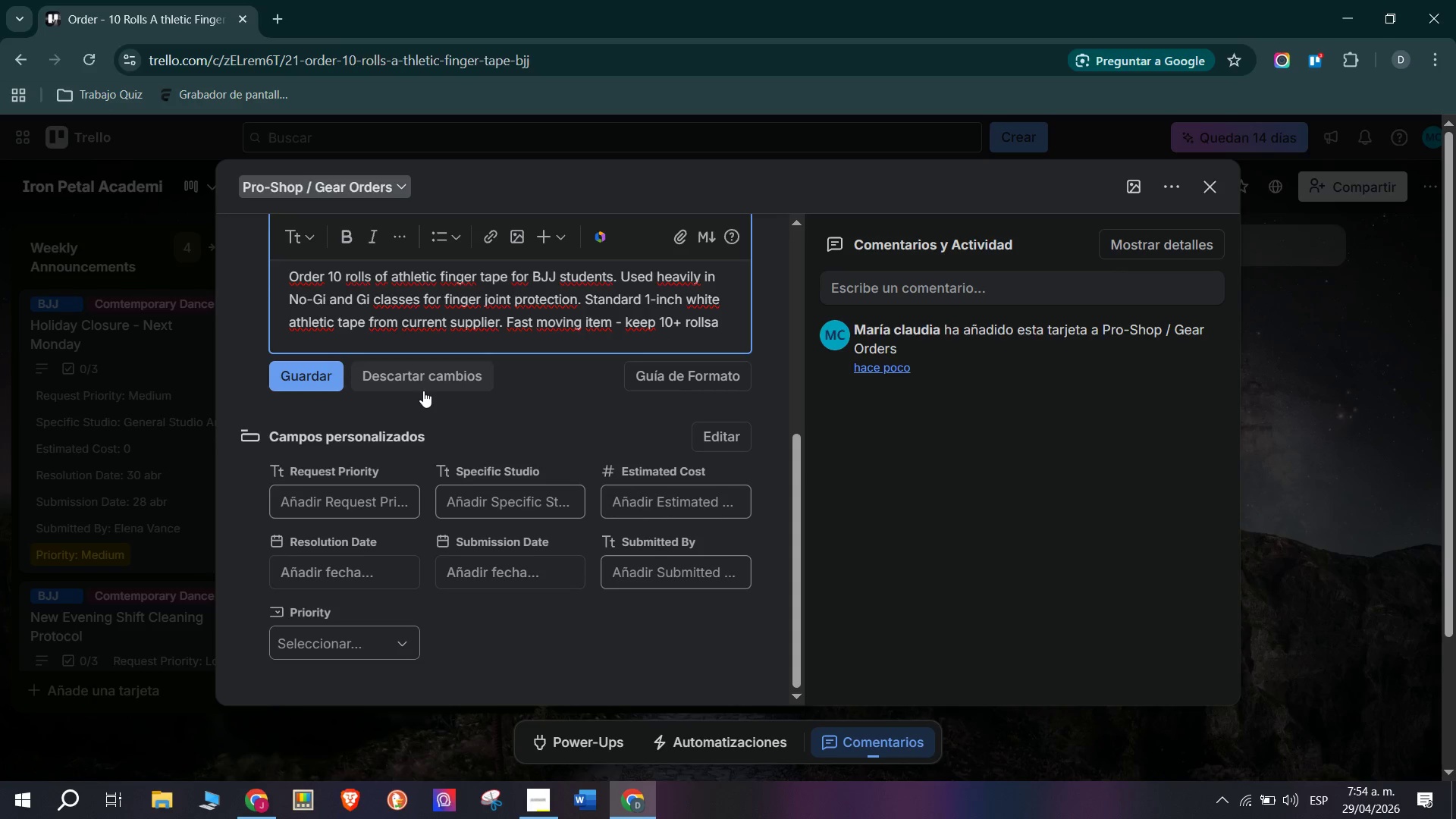 
key(Space)
 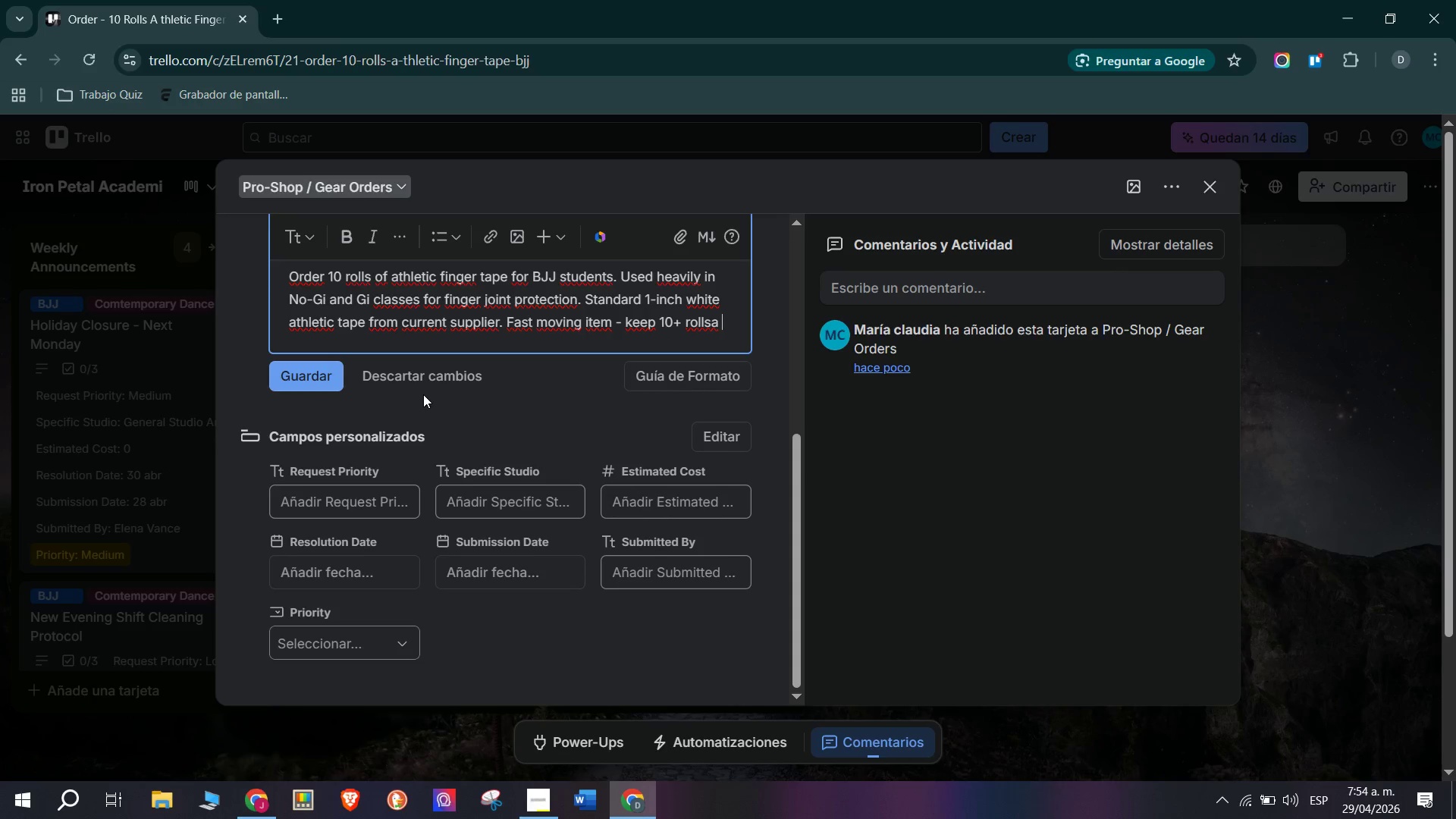 
wait(6.38)
 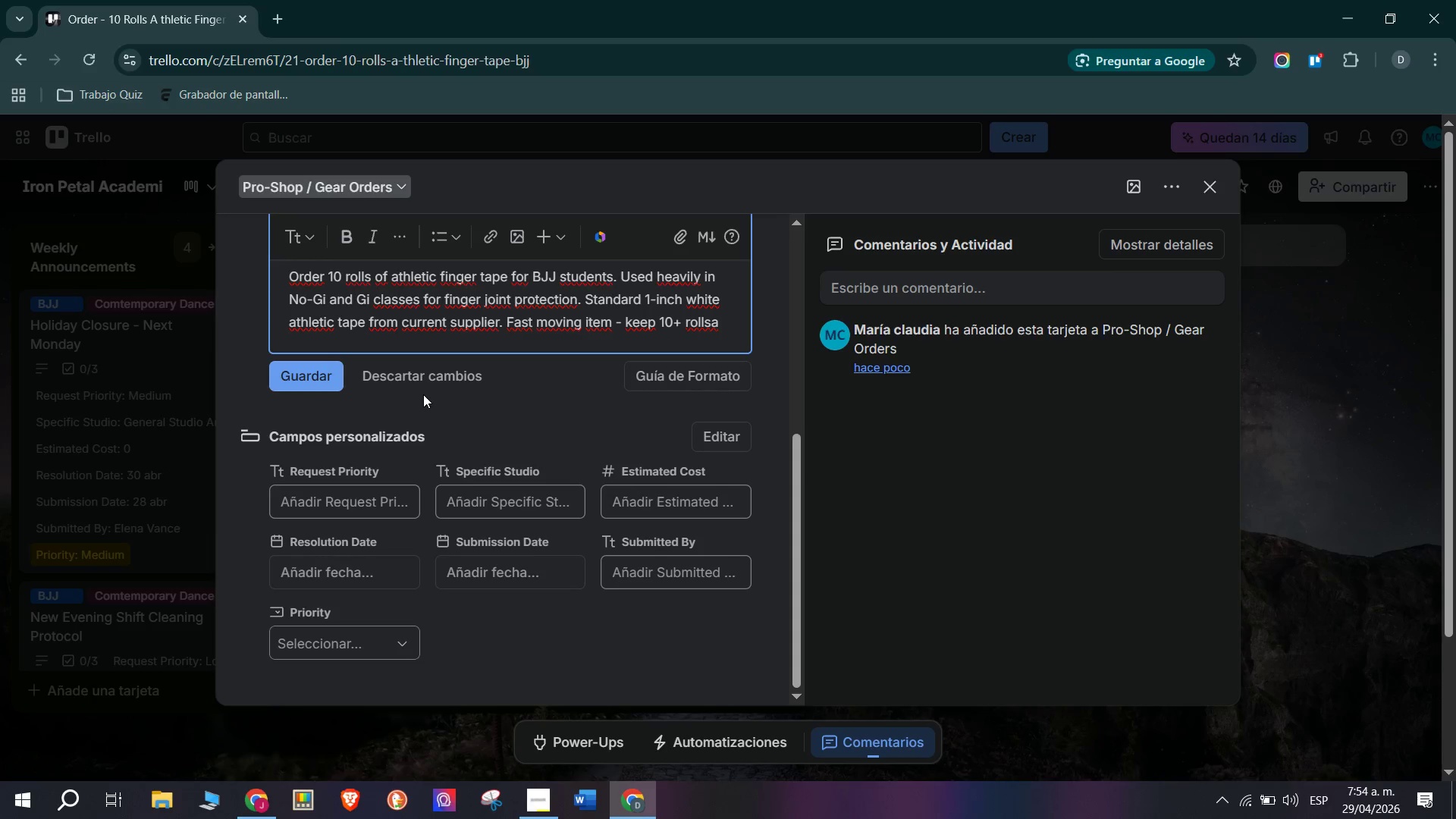 
key(Backspace)
key(Backspace)
type( at all times.)
 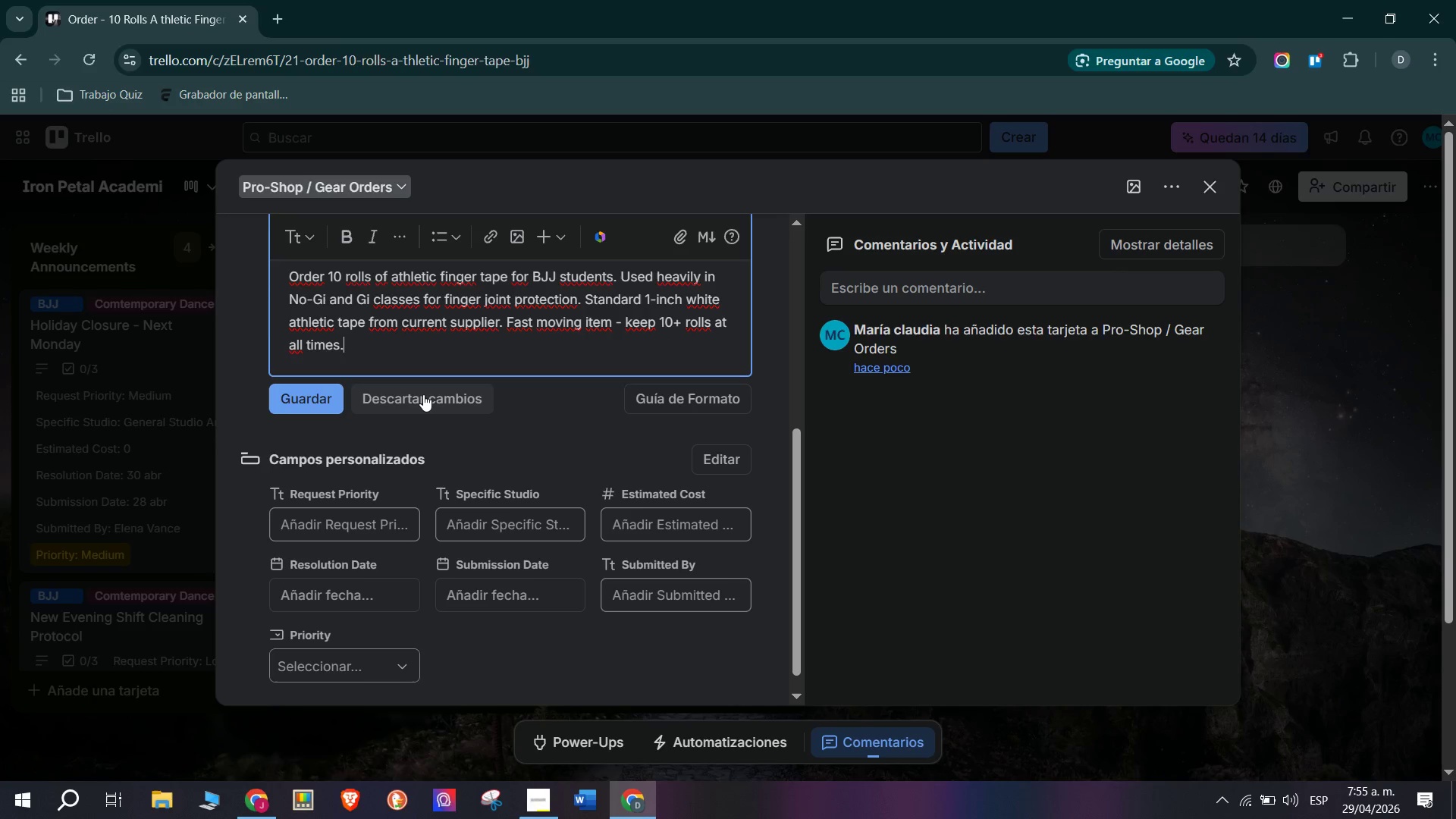 
wait(62.53)
 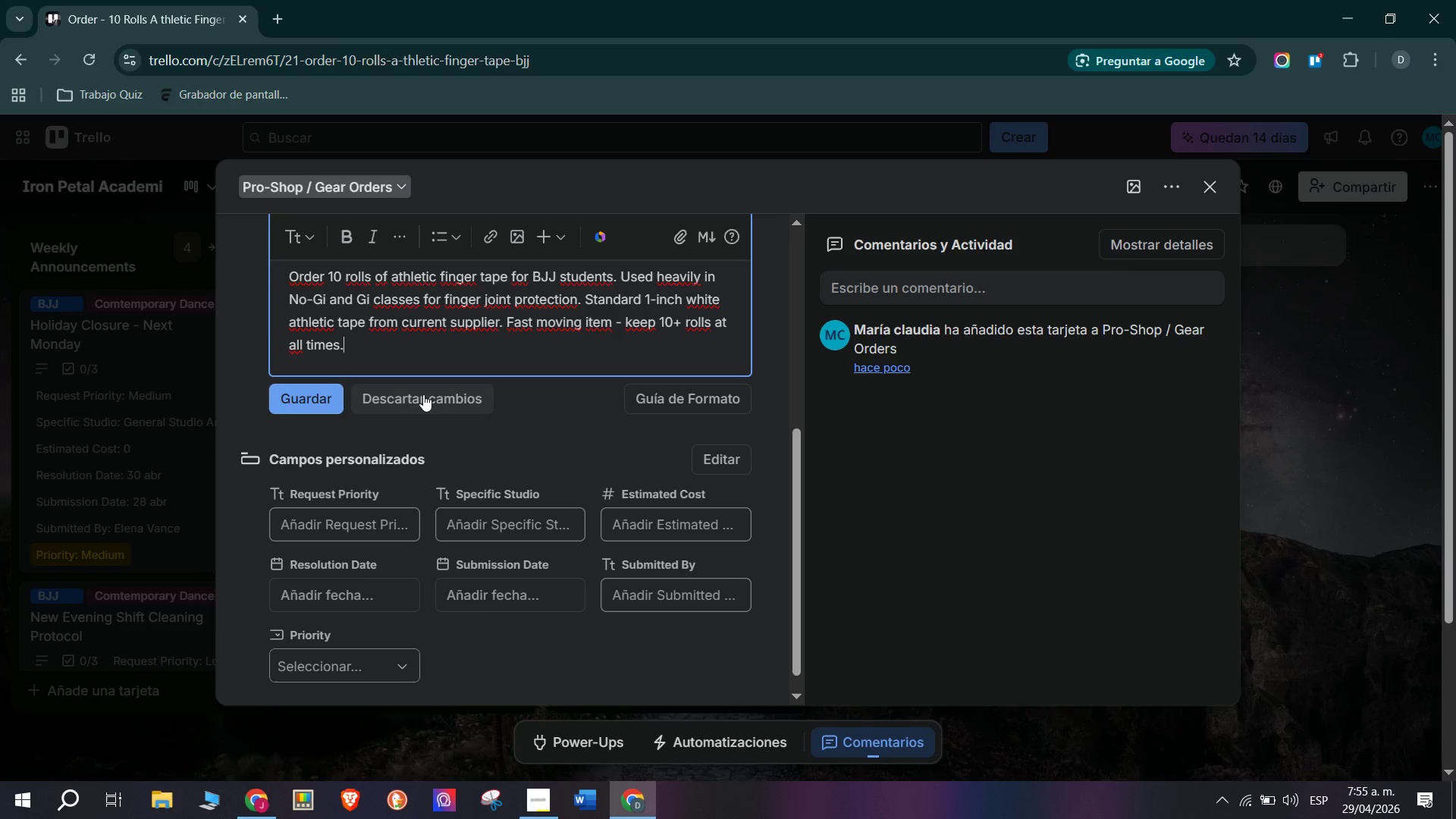 
left_click([262, 410])
 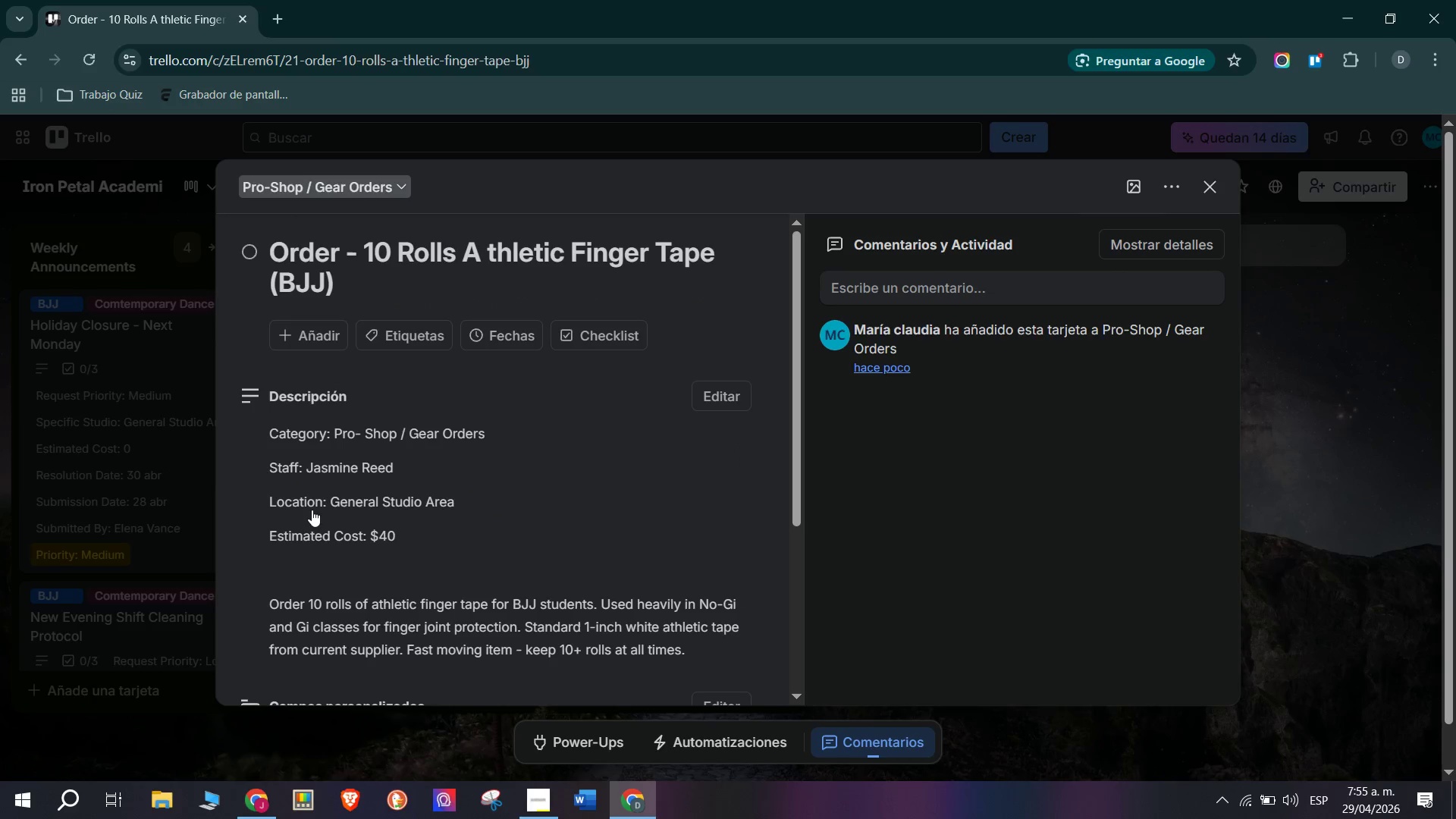 
scroll: coordinate [328, 523], scroll_direction: down, amount: 2.0
 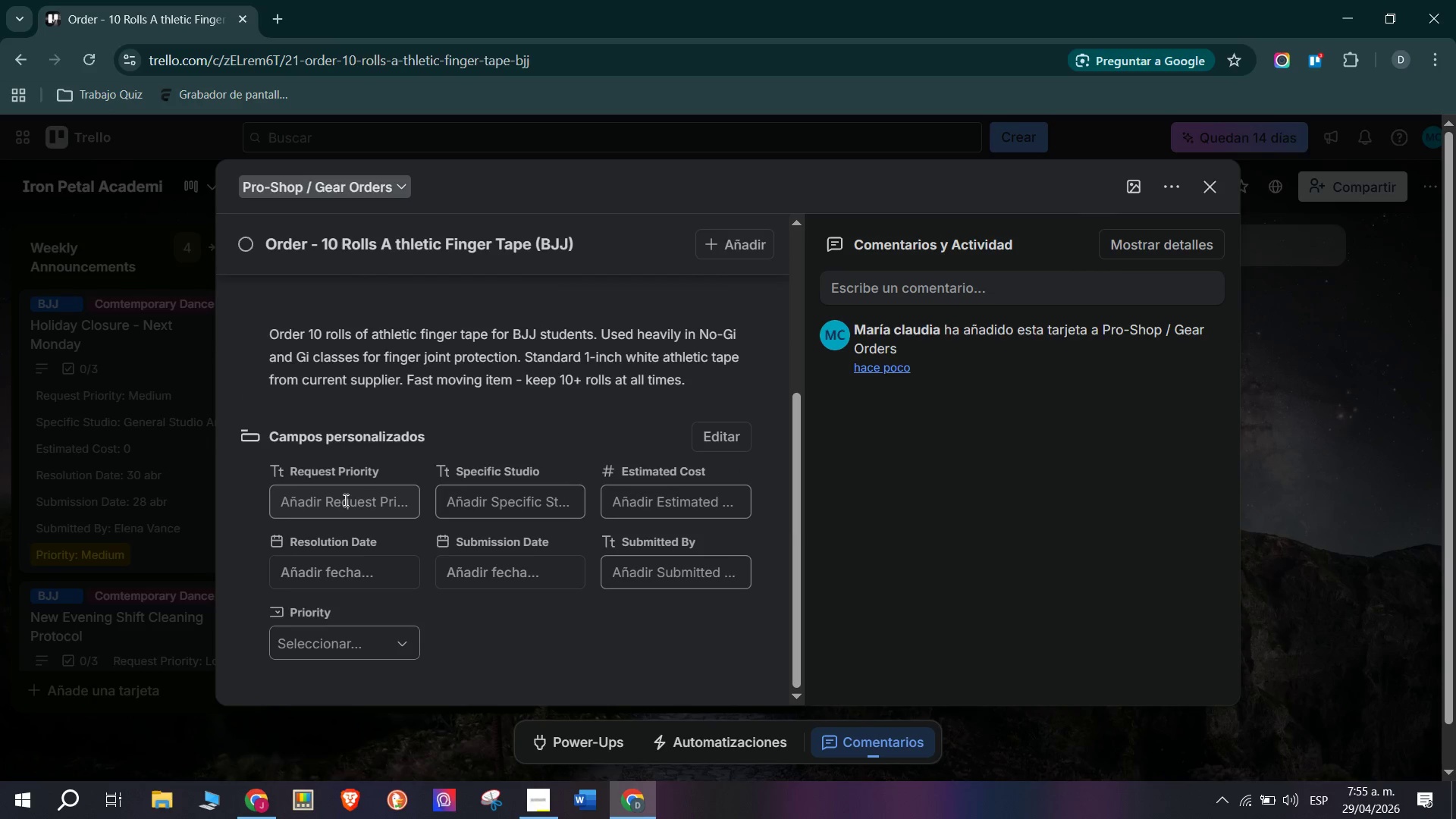 
left_click([344, 500])
 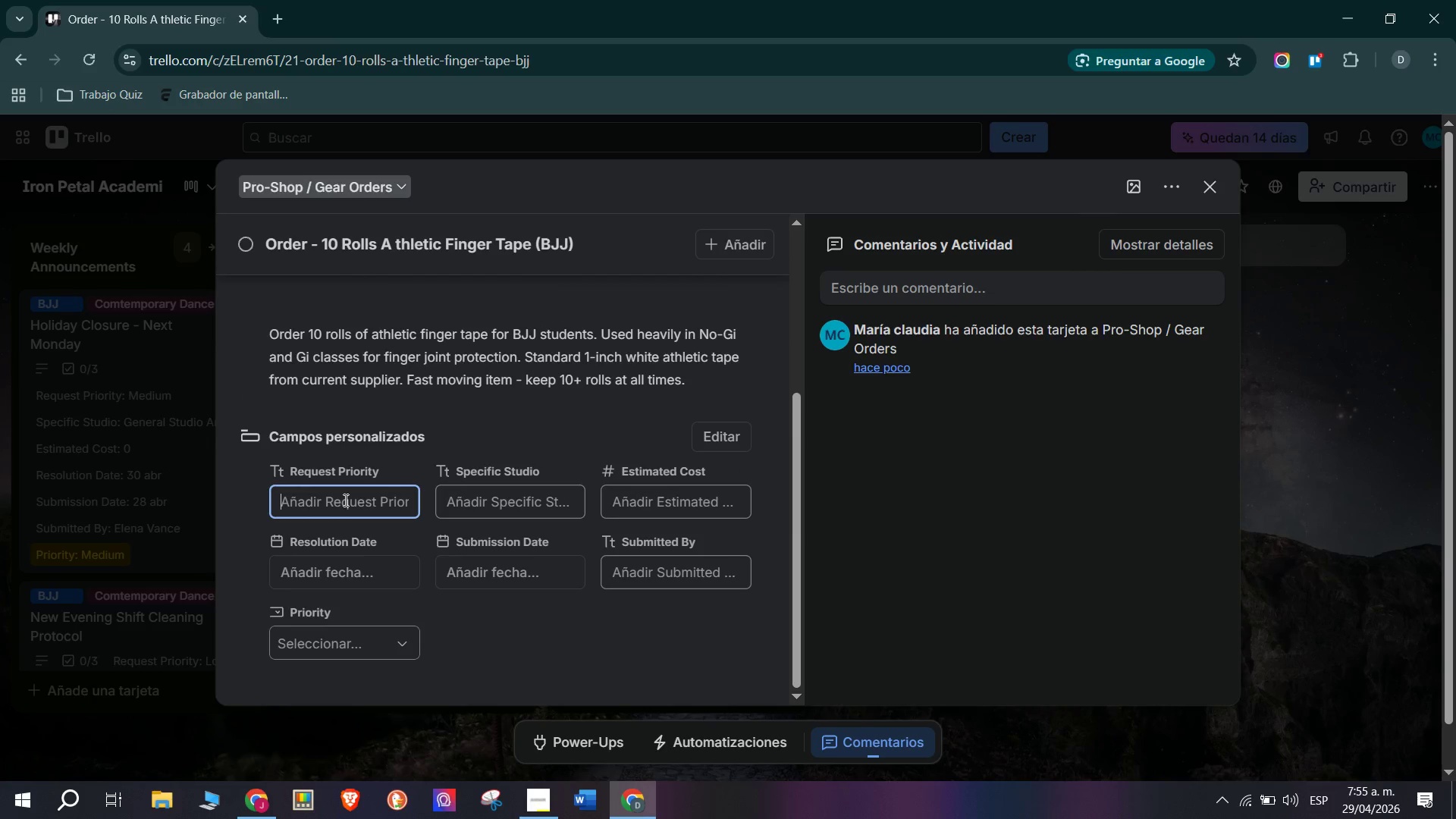 
type(Medium)
key(Tab)
type(General Studio Area)
key(Tab)
type(40)
key(Tab)
 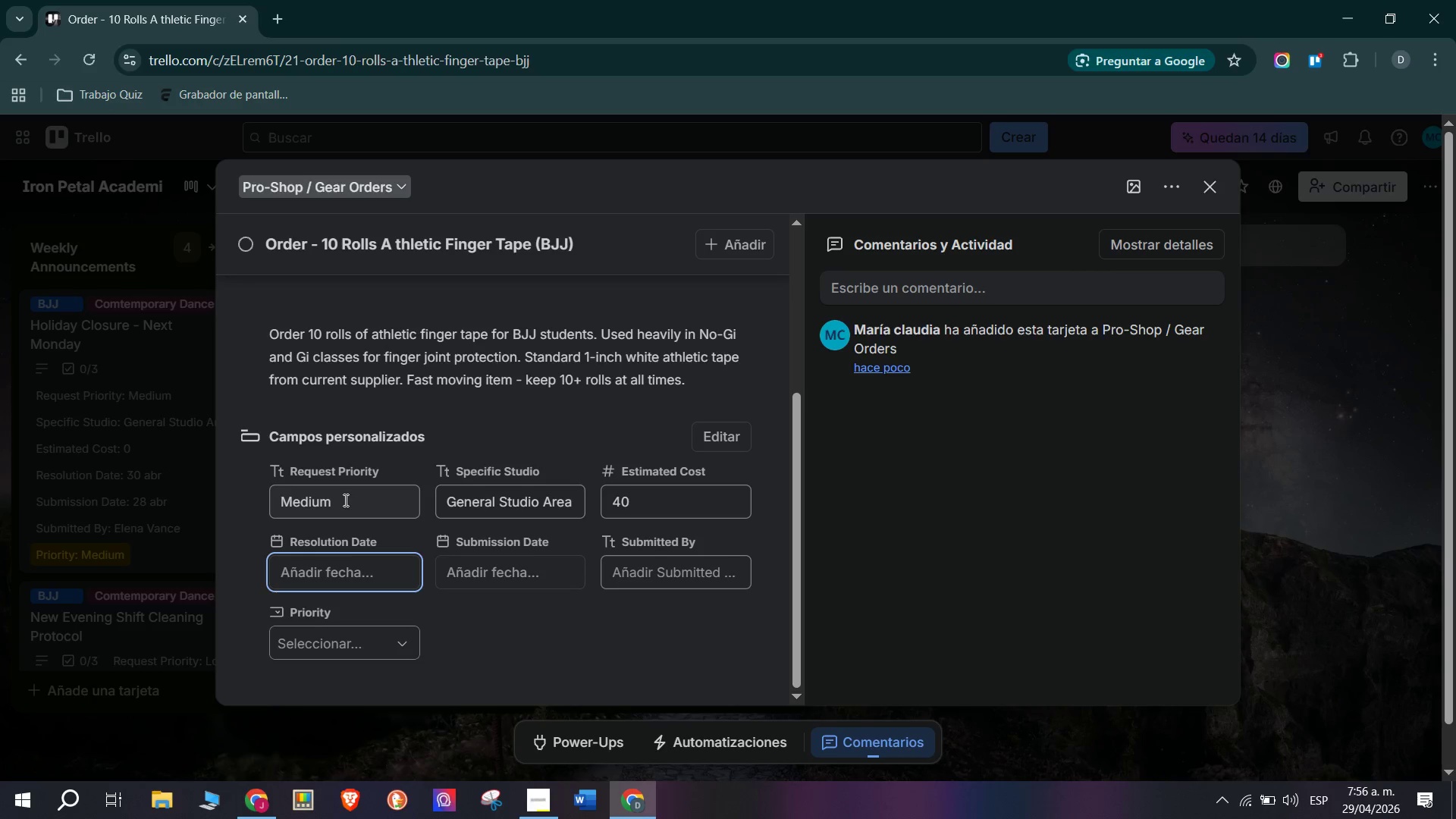 
wait(6.7)
 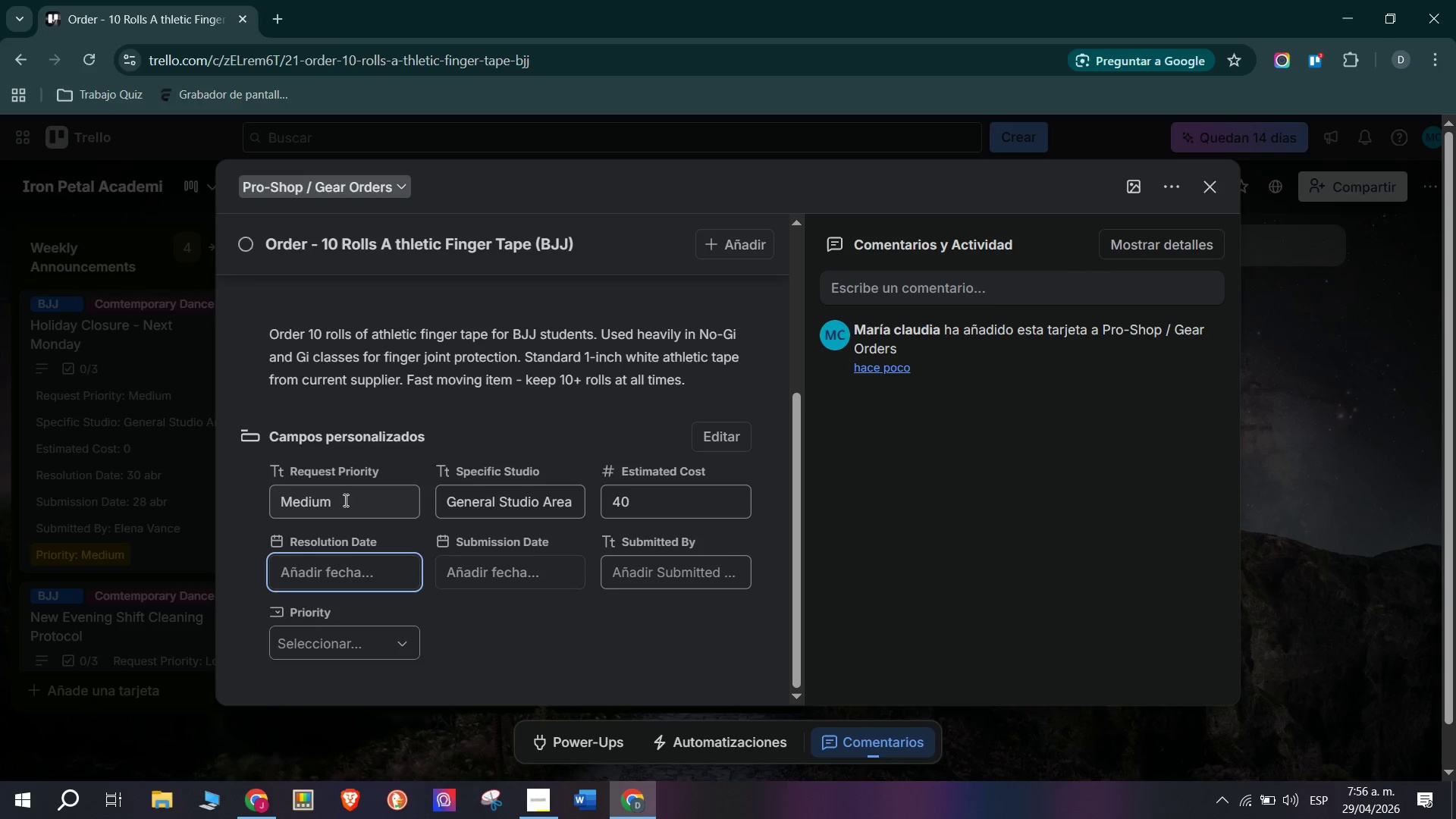 
left_click([384, 560])
 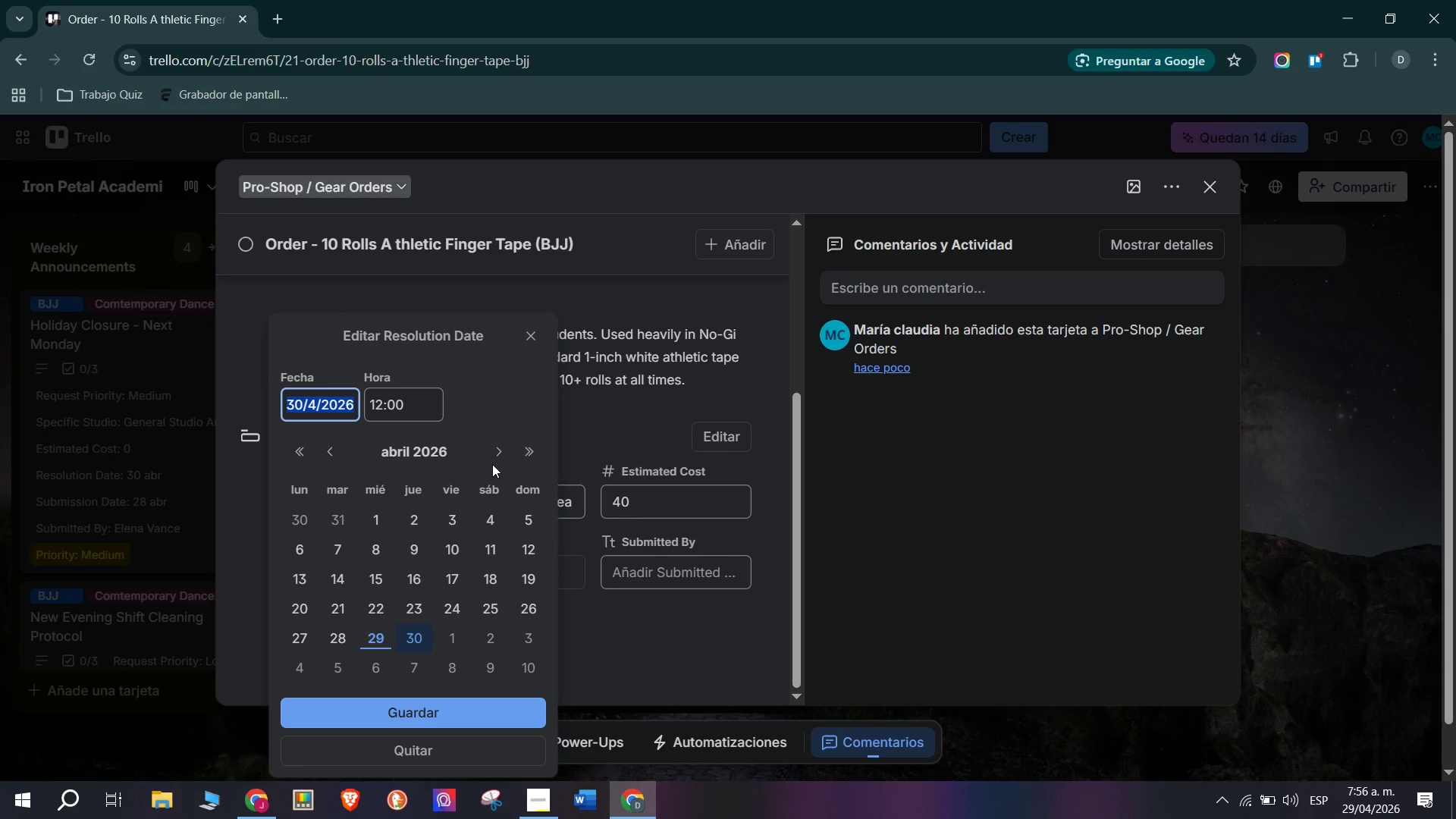 
left_click([498, 456])
 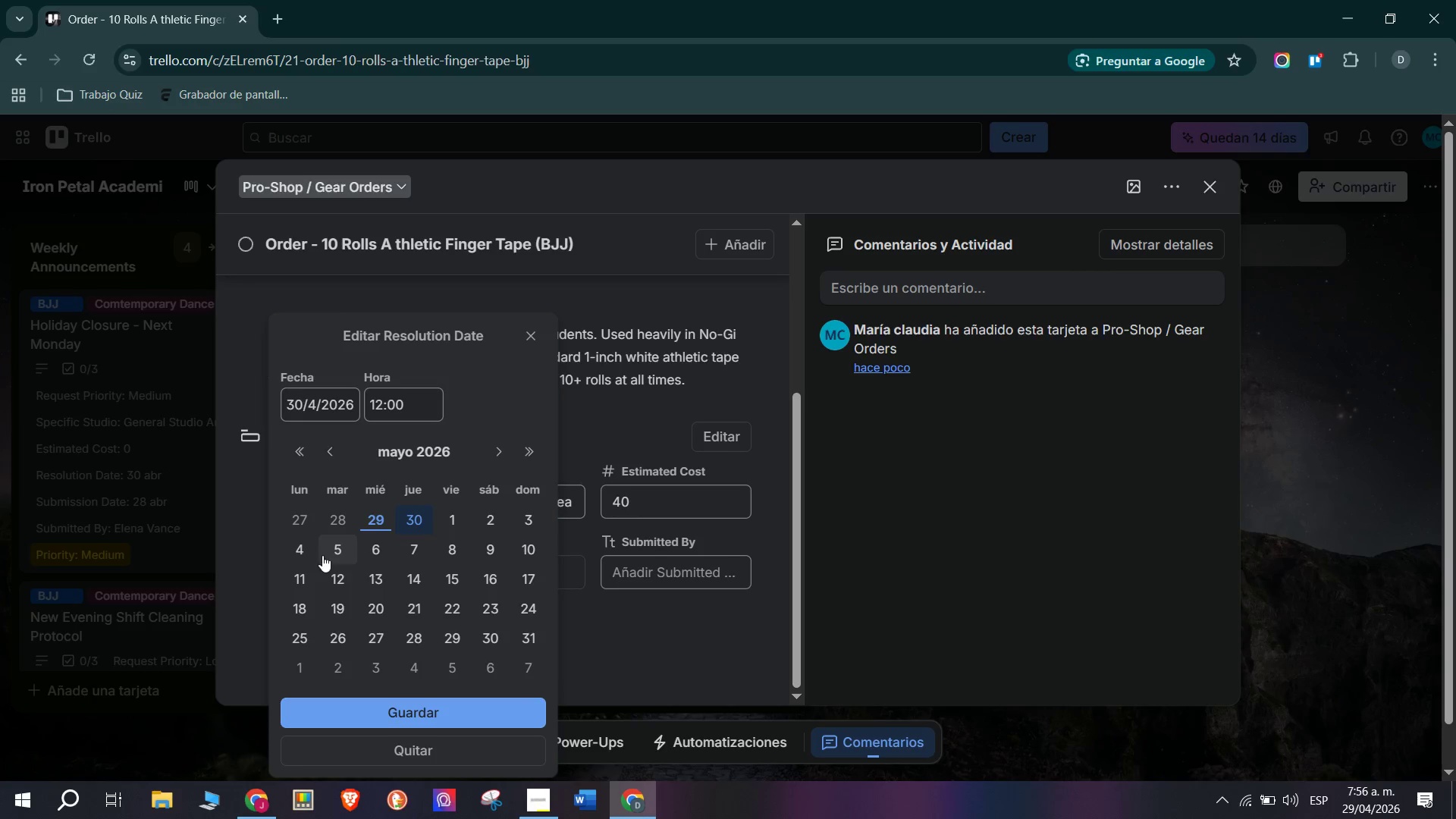 
left_click([315, 555])
 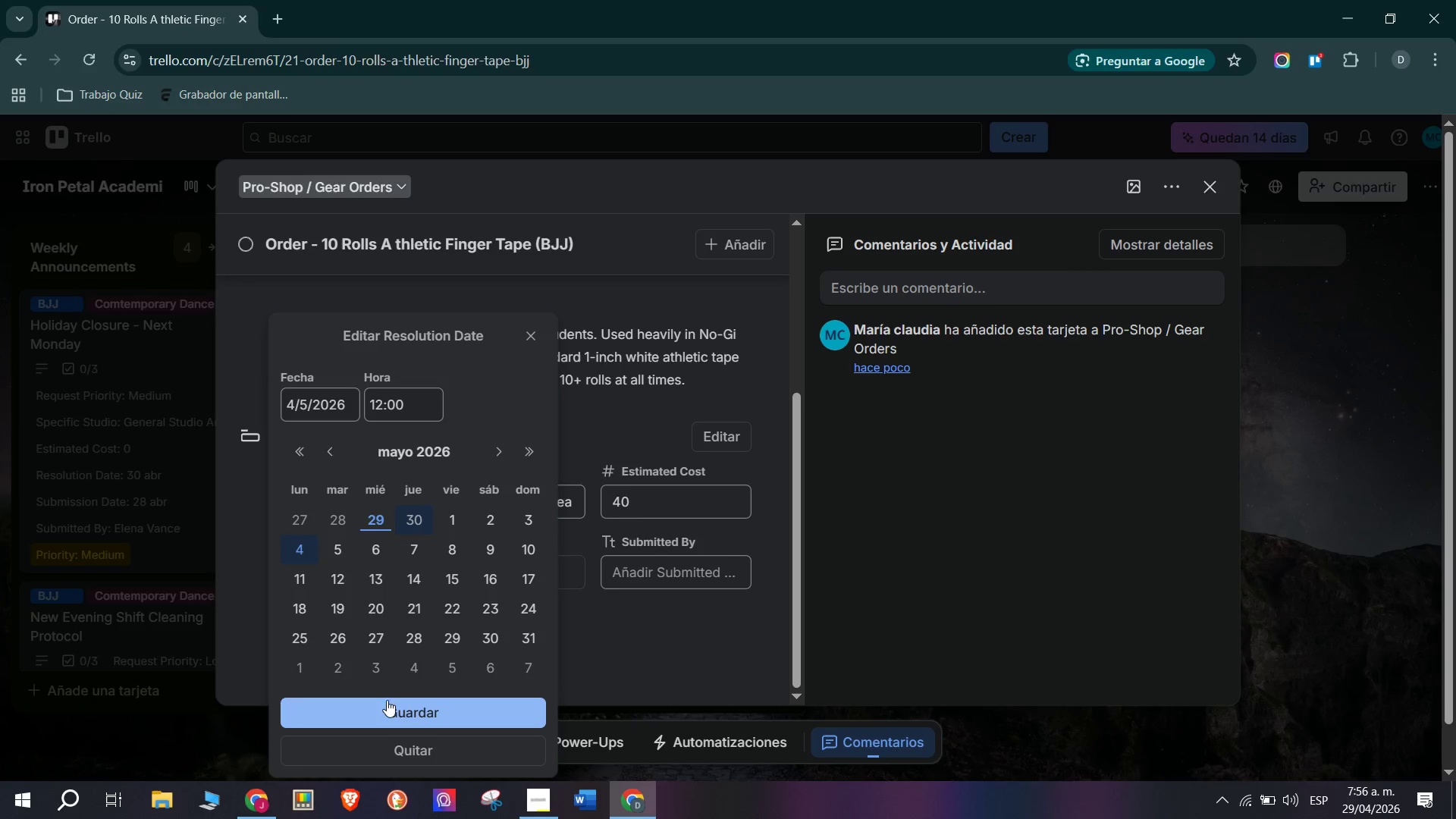 
left_click([400, 702])
 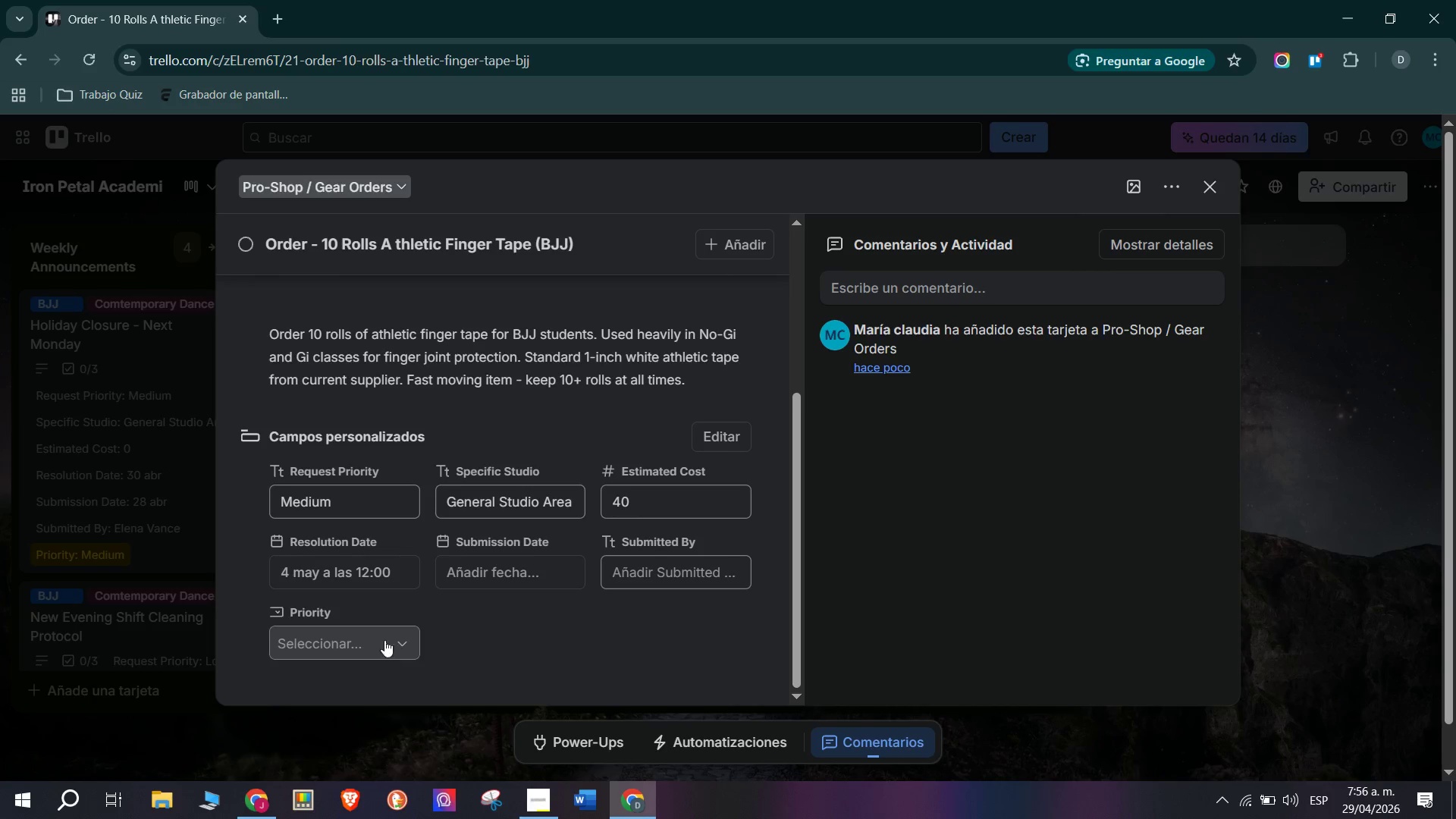 
left_click([475, 583])
 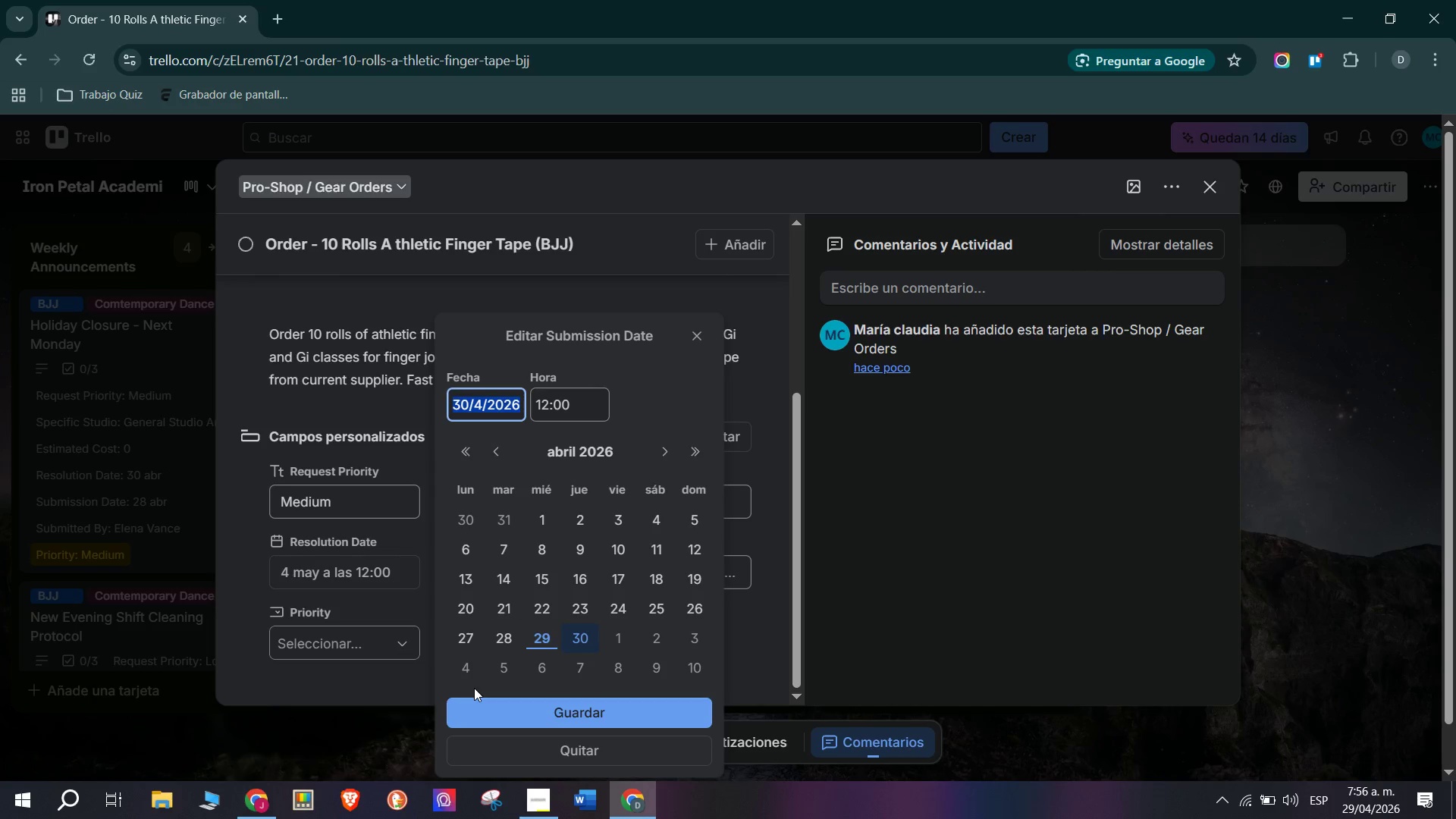 
left_click([463, 679])
 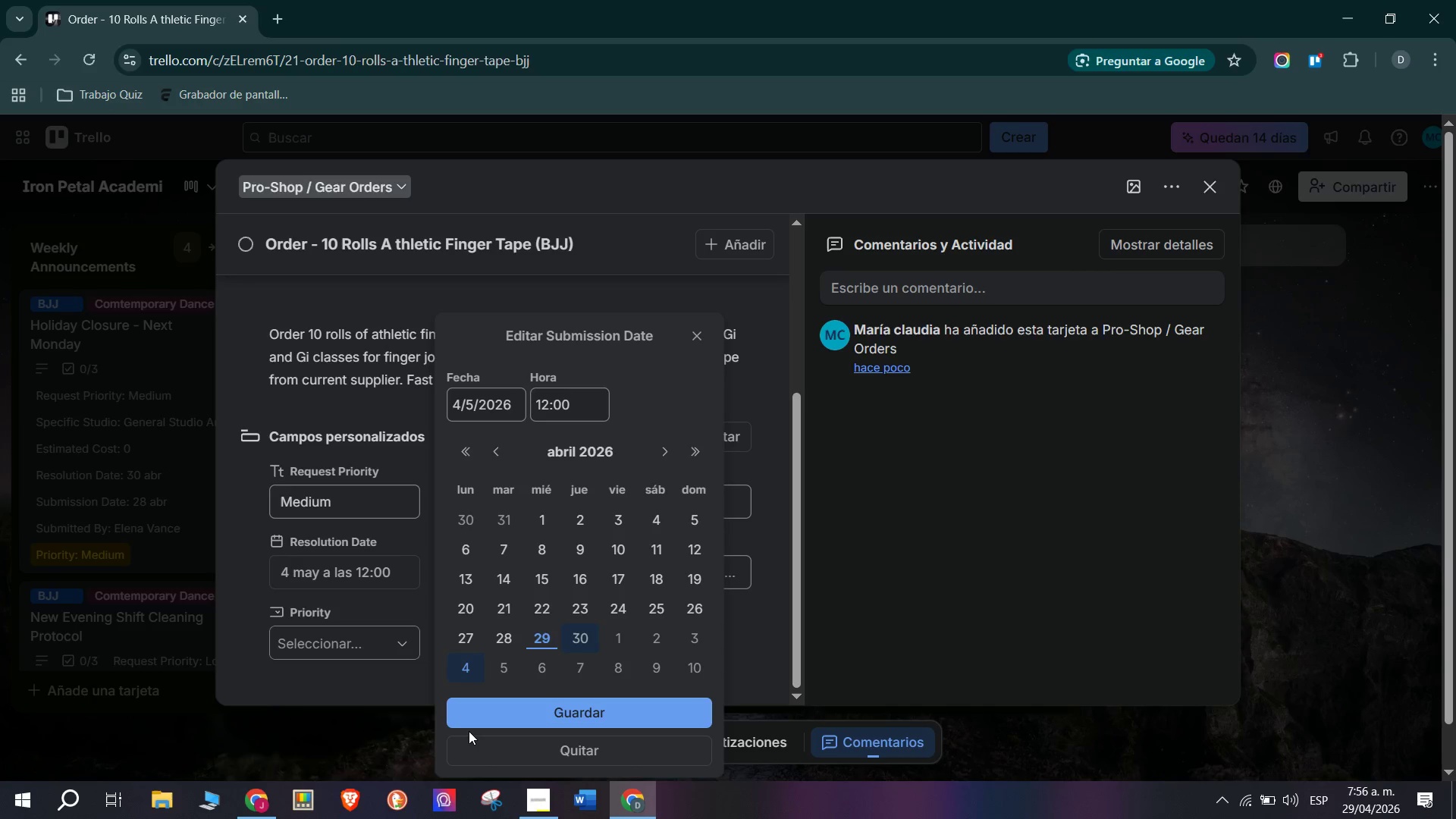 
wait(33.67)
 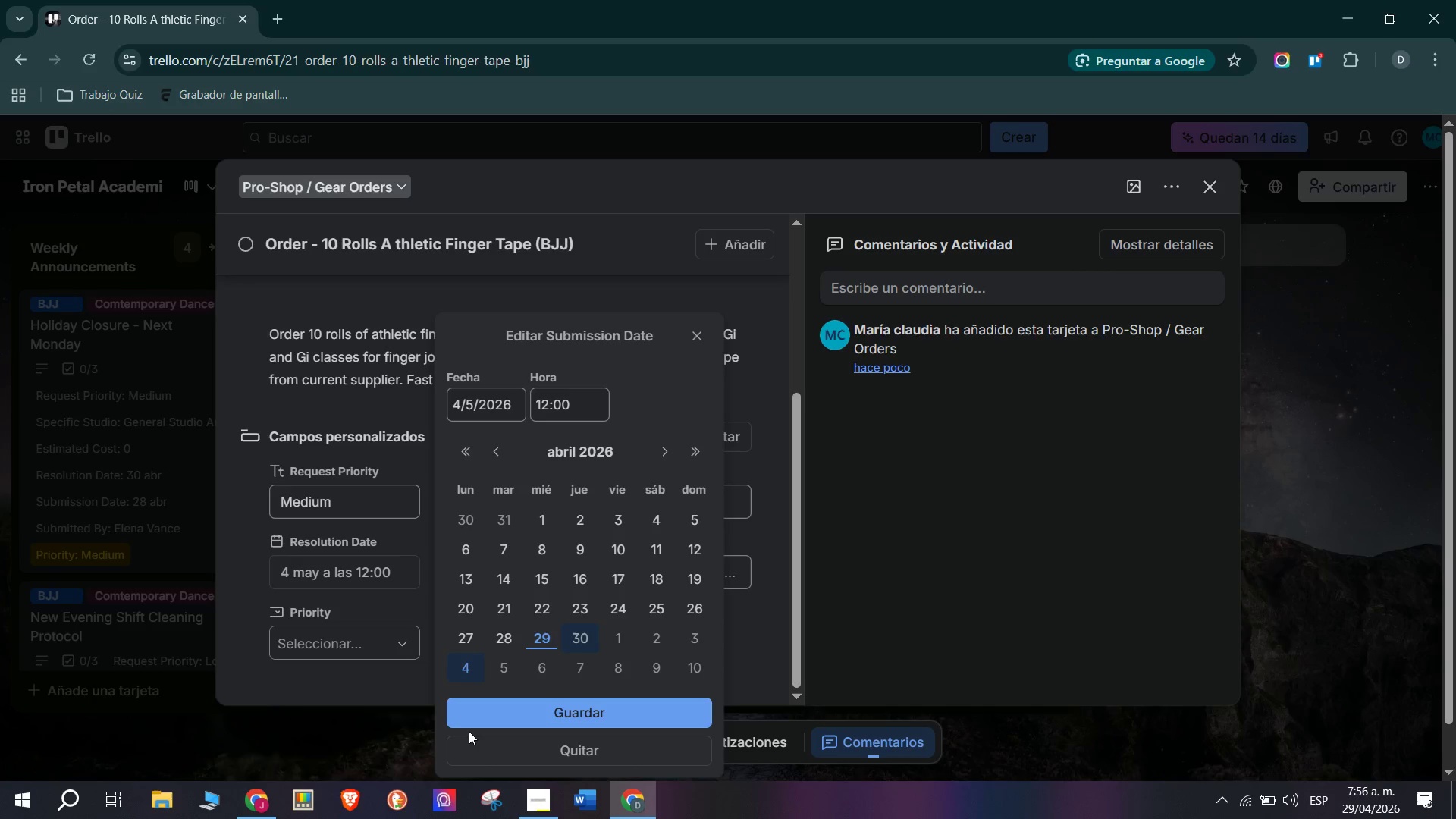 
left_click([661, 552])
 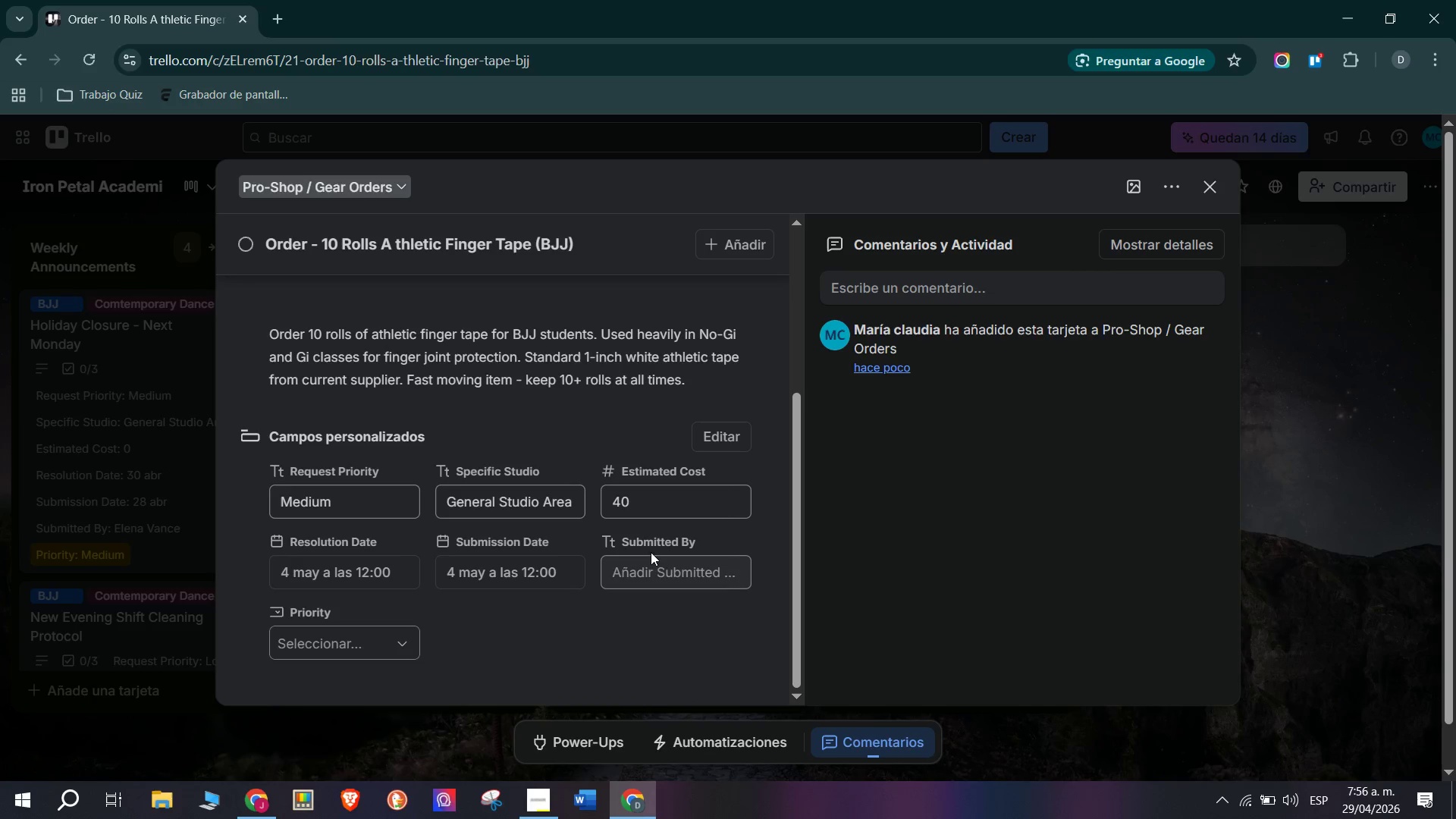 
left_click([659, 566])
 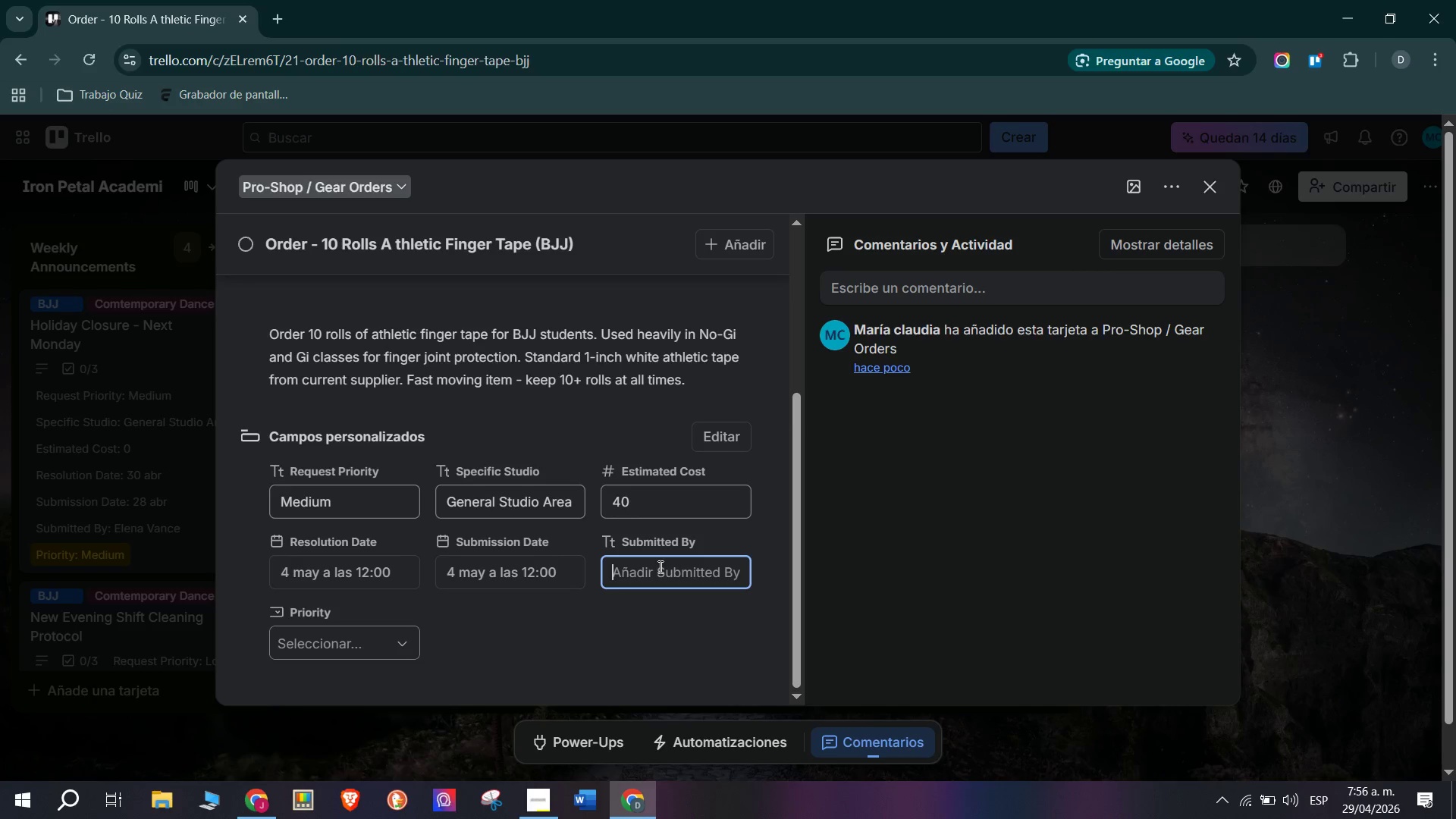 
type(Jasmine Reed)
 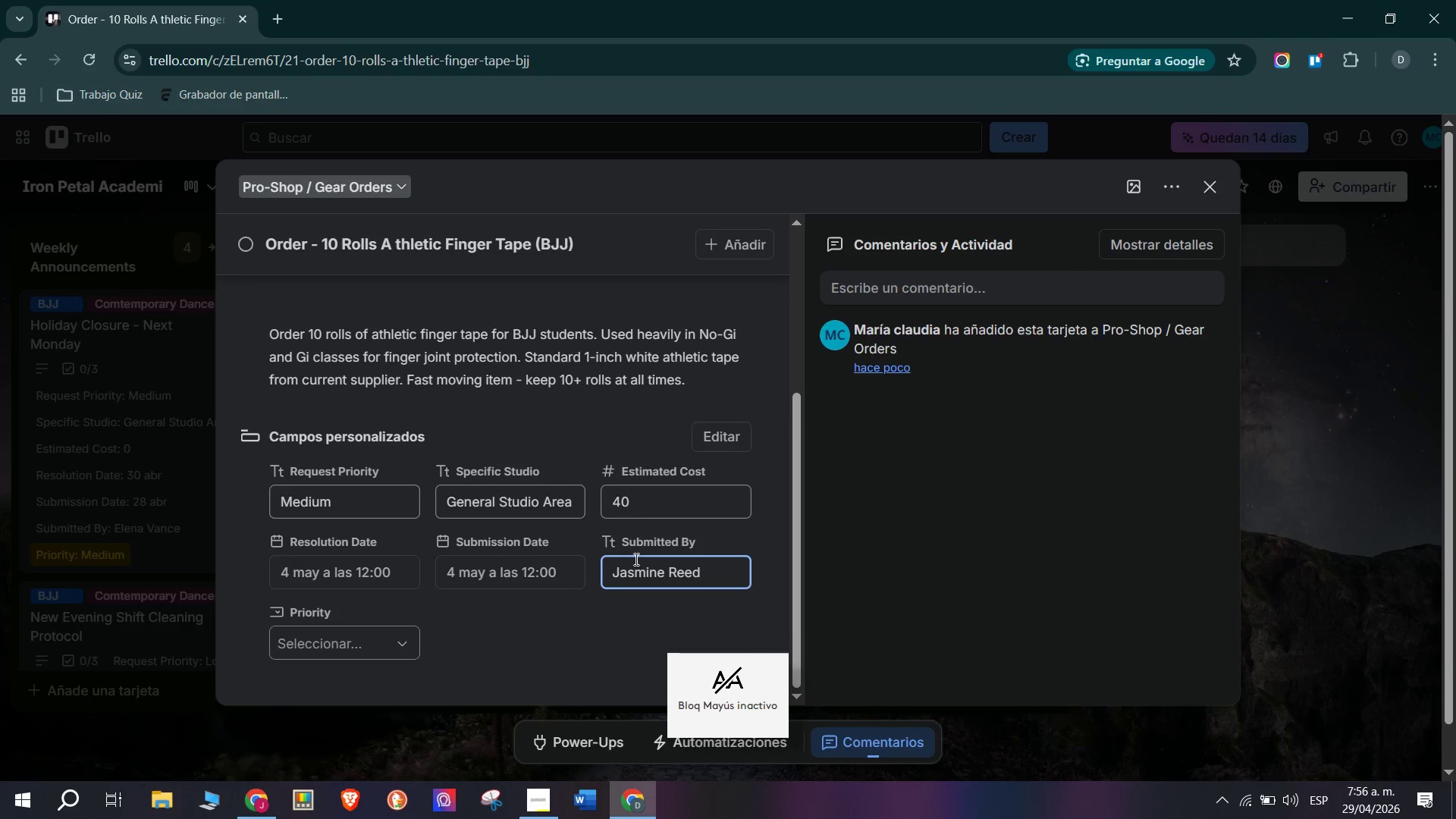 
left_click([634, 649])
 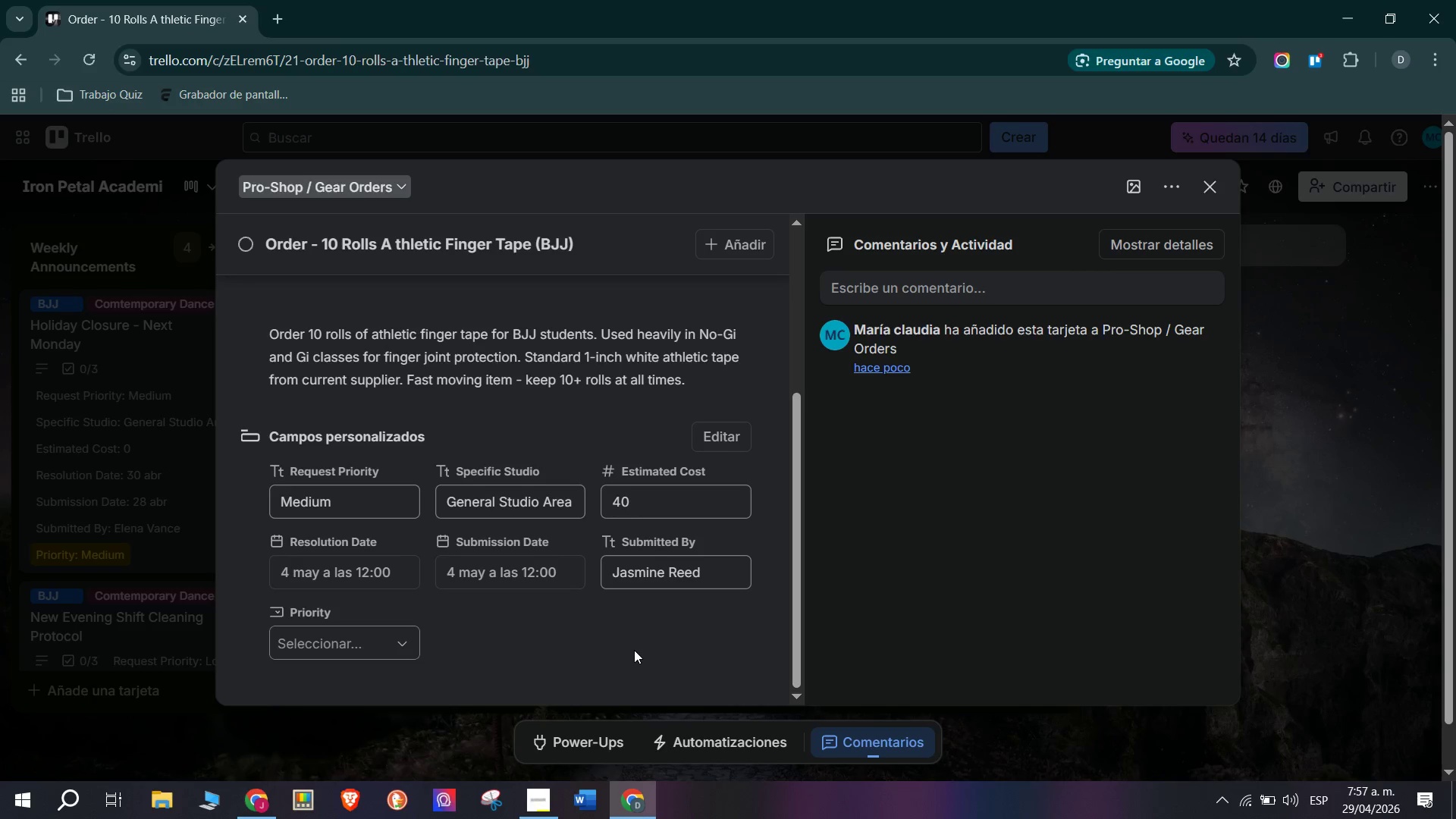 
wait(8.3)
 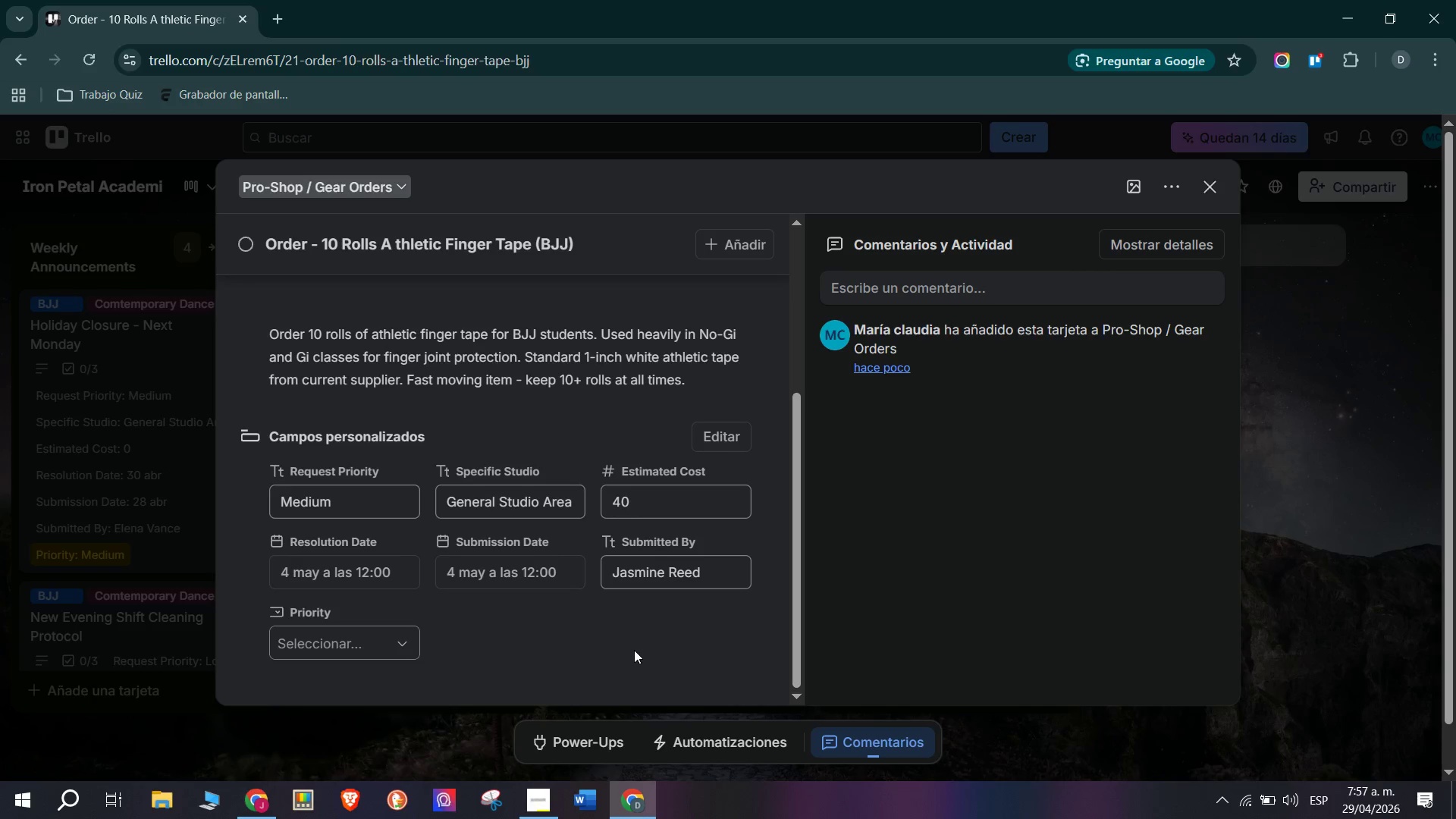 
left_click([349, 657])
 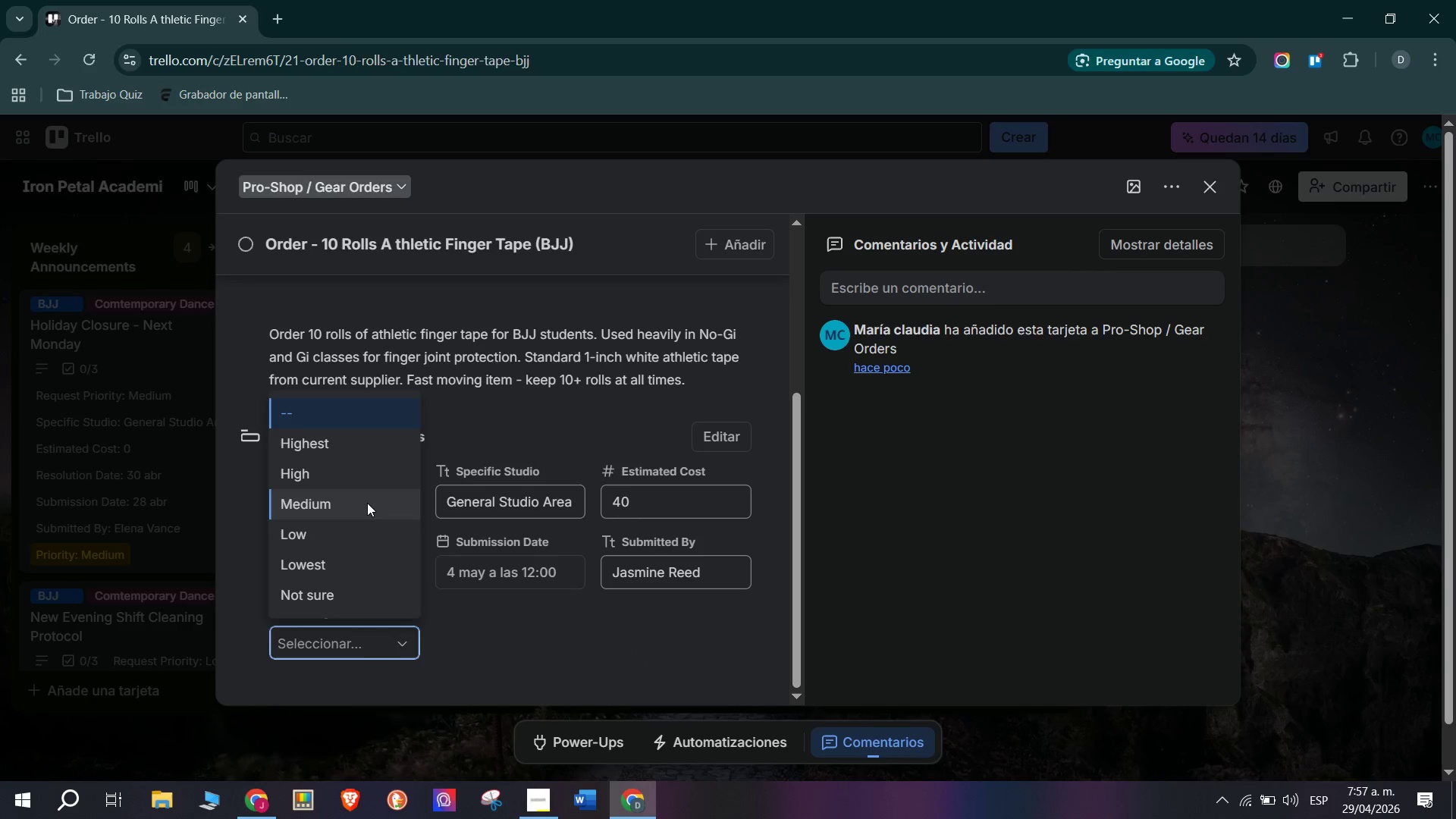 
double_click([467, 601])
 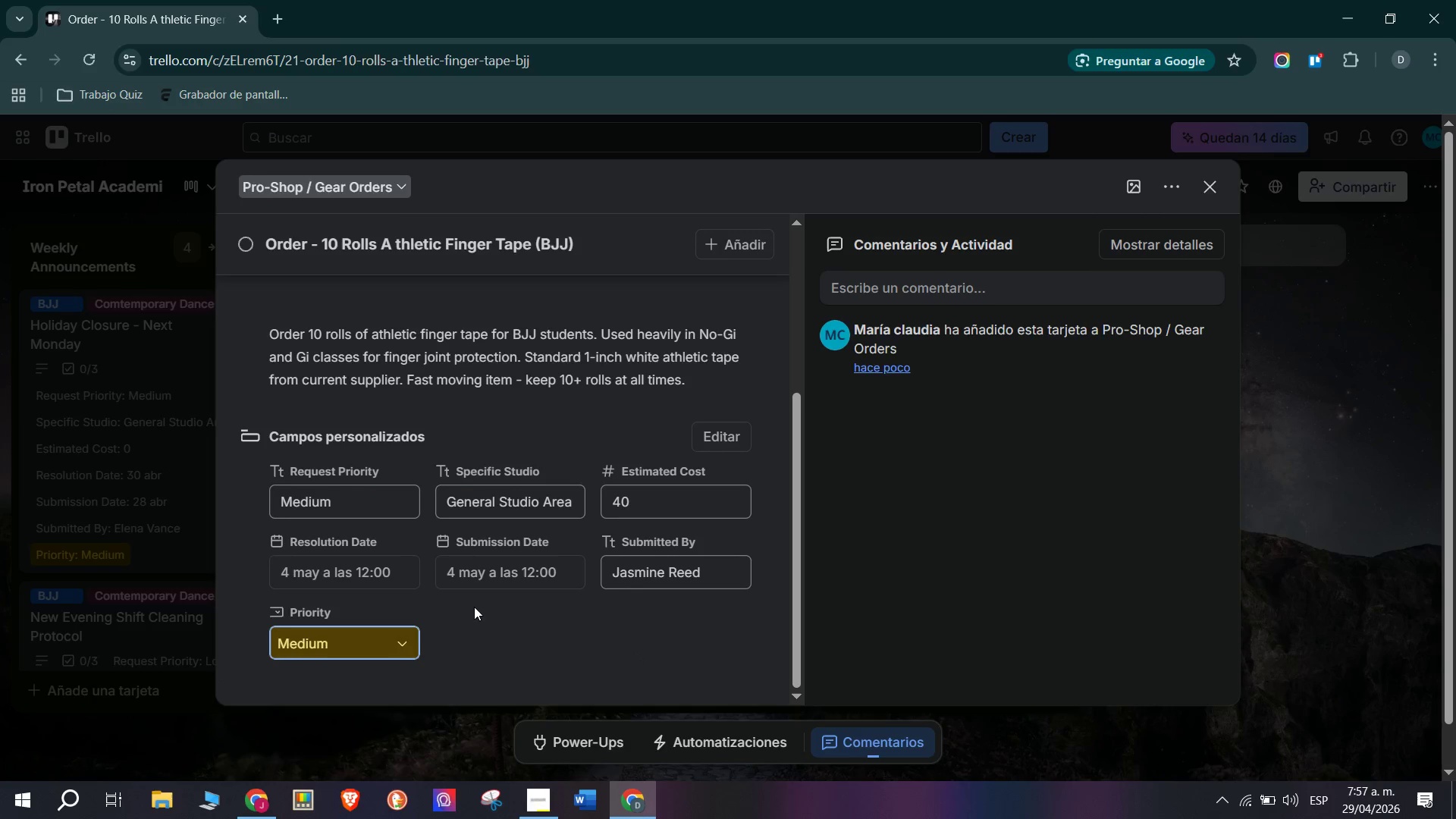 
scroll: coordinate [462, 575], scroll_direction: none, amount: 0.0
 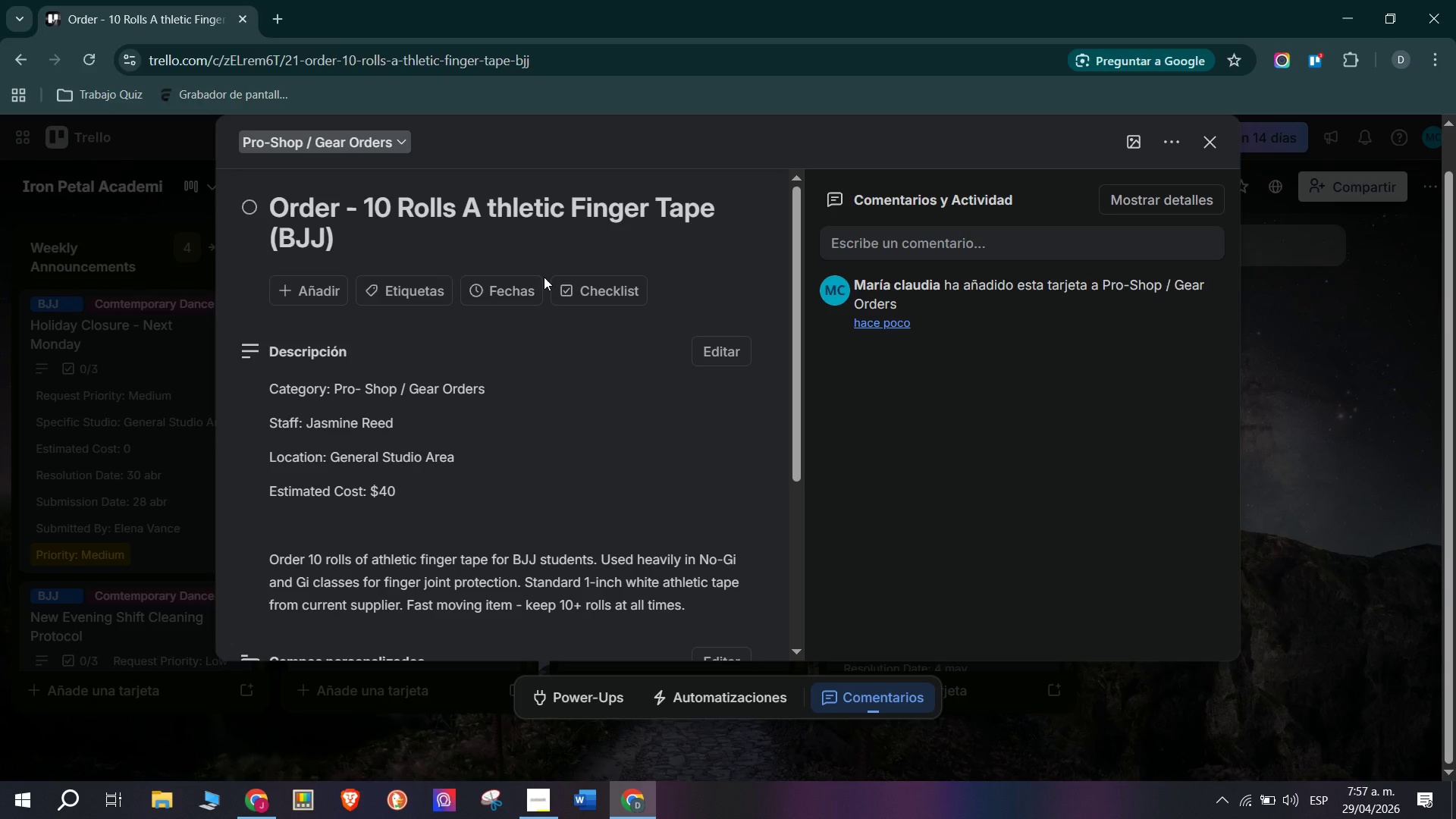 
left_click([521, 290])
 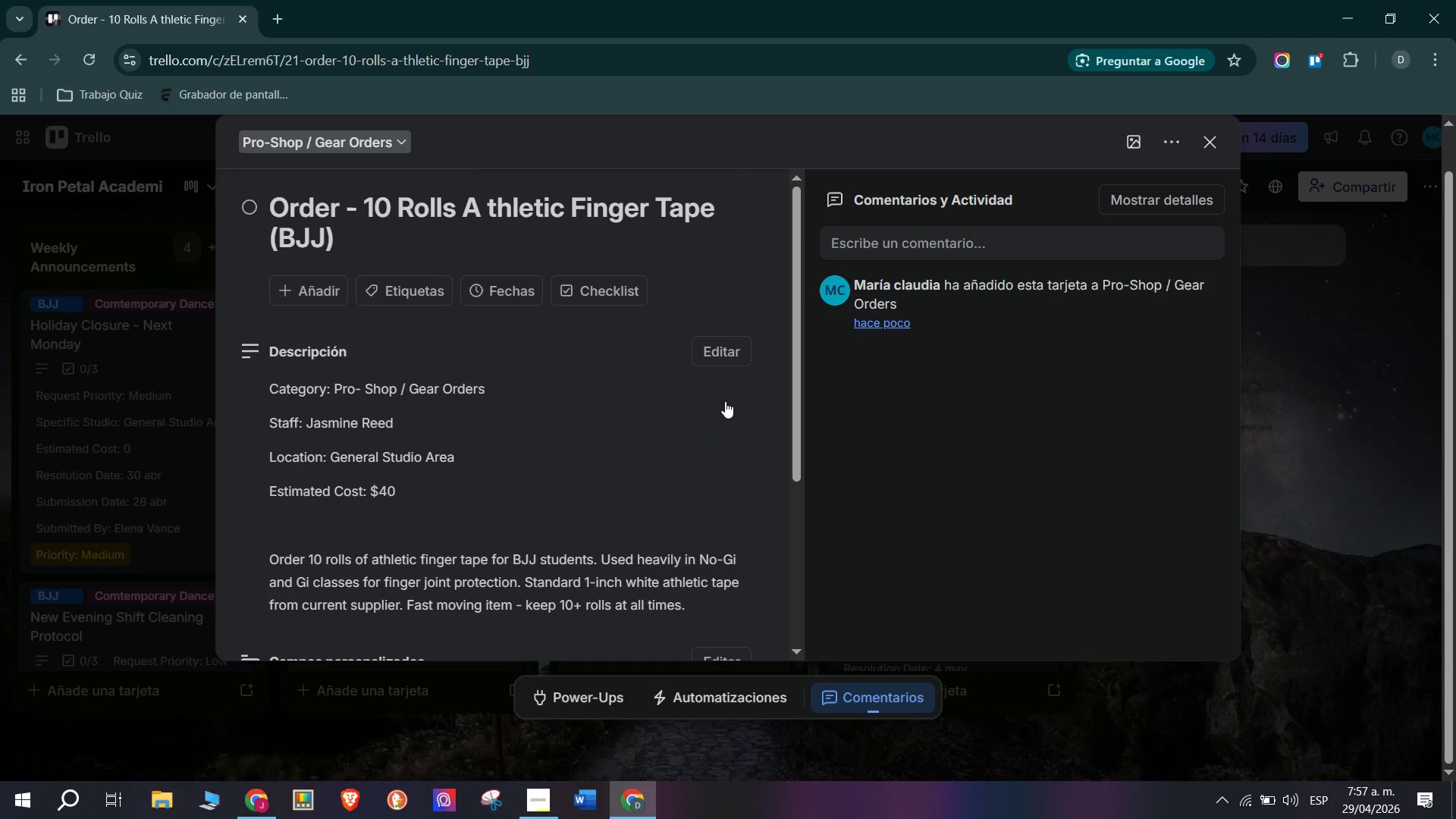 
left_click([605, 290])
 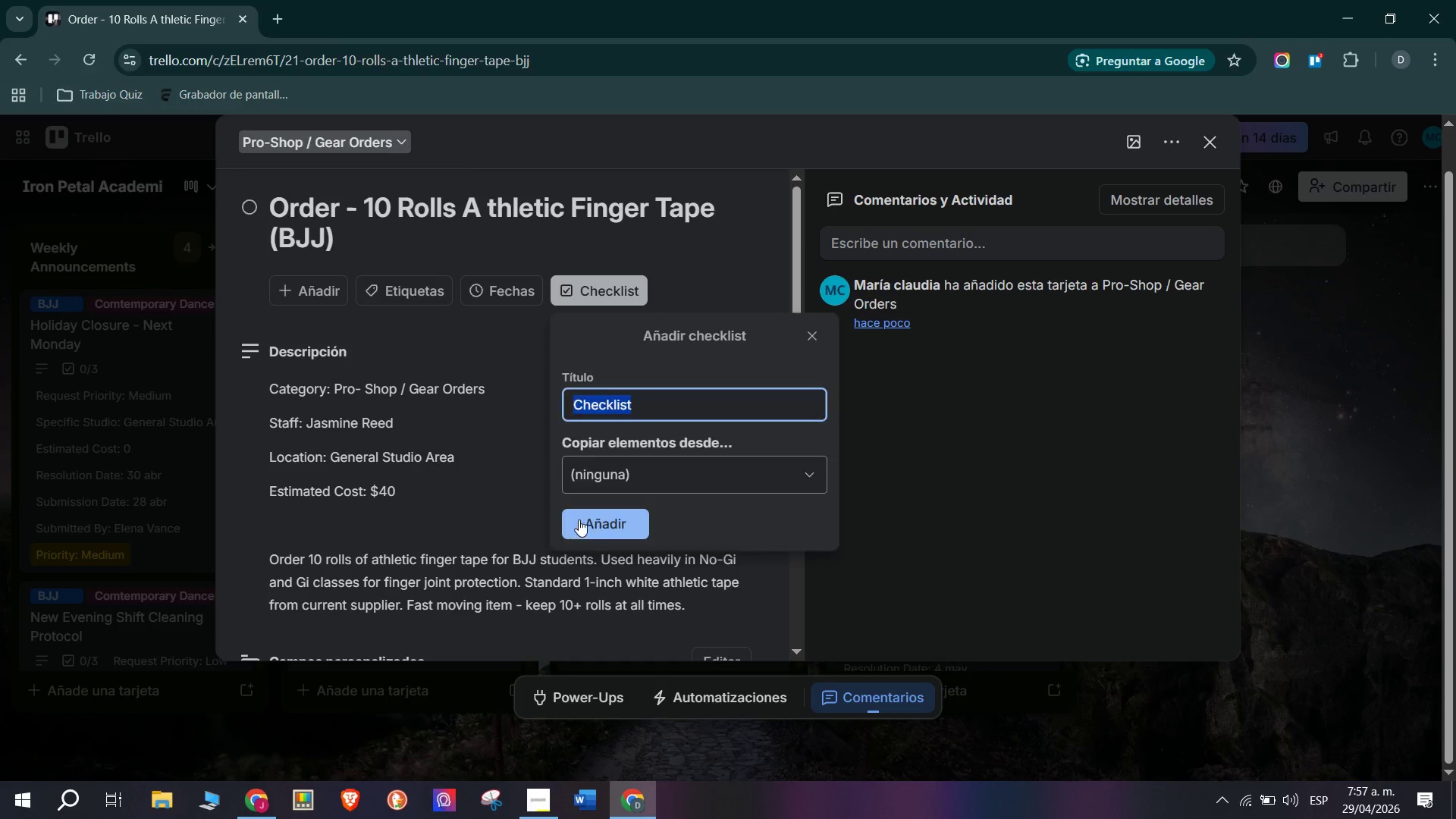 
left_click([615, 514])
 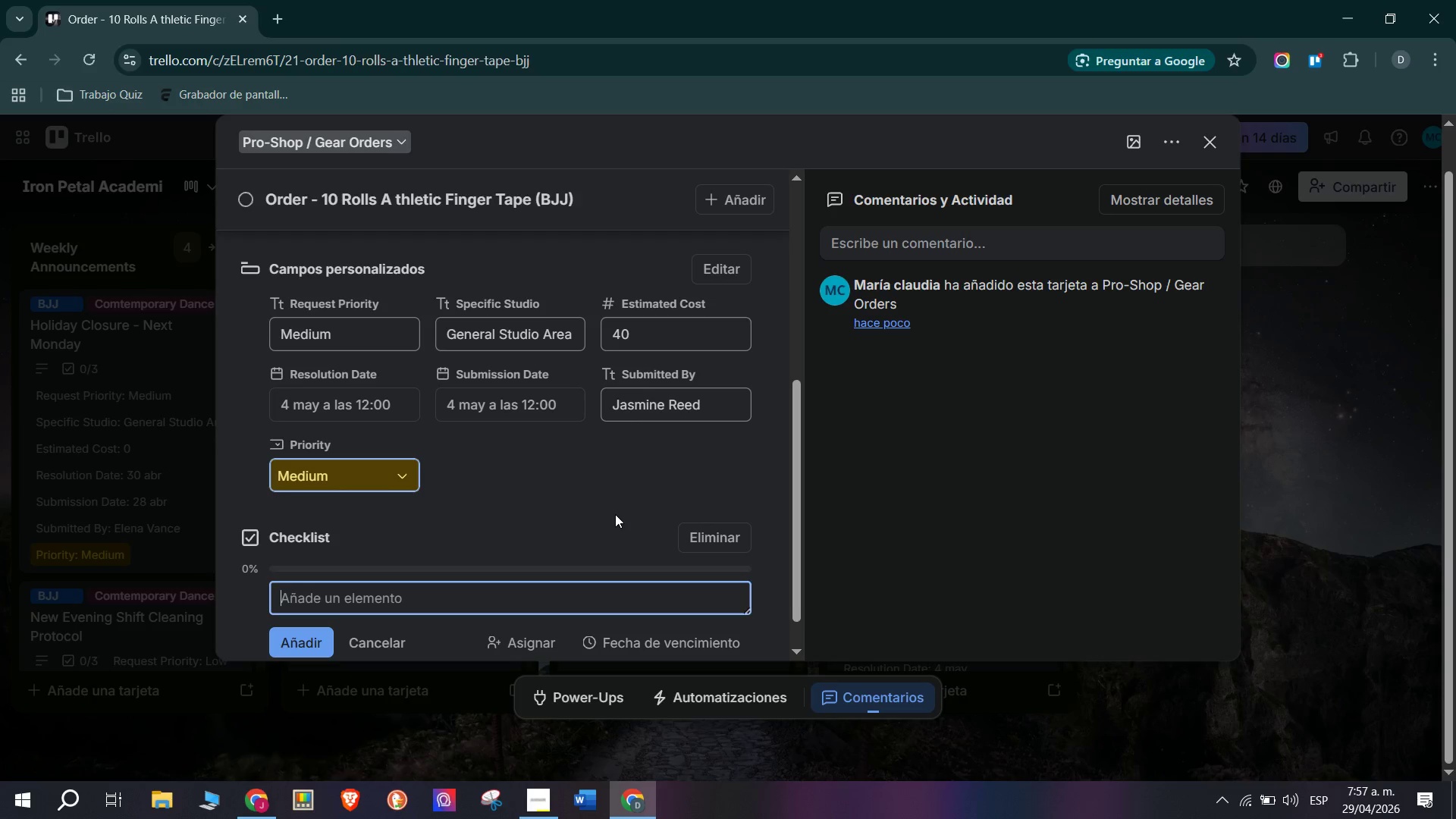 
wait(43.22)
 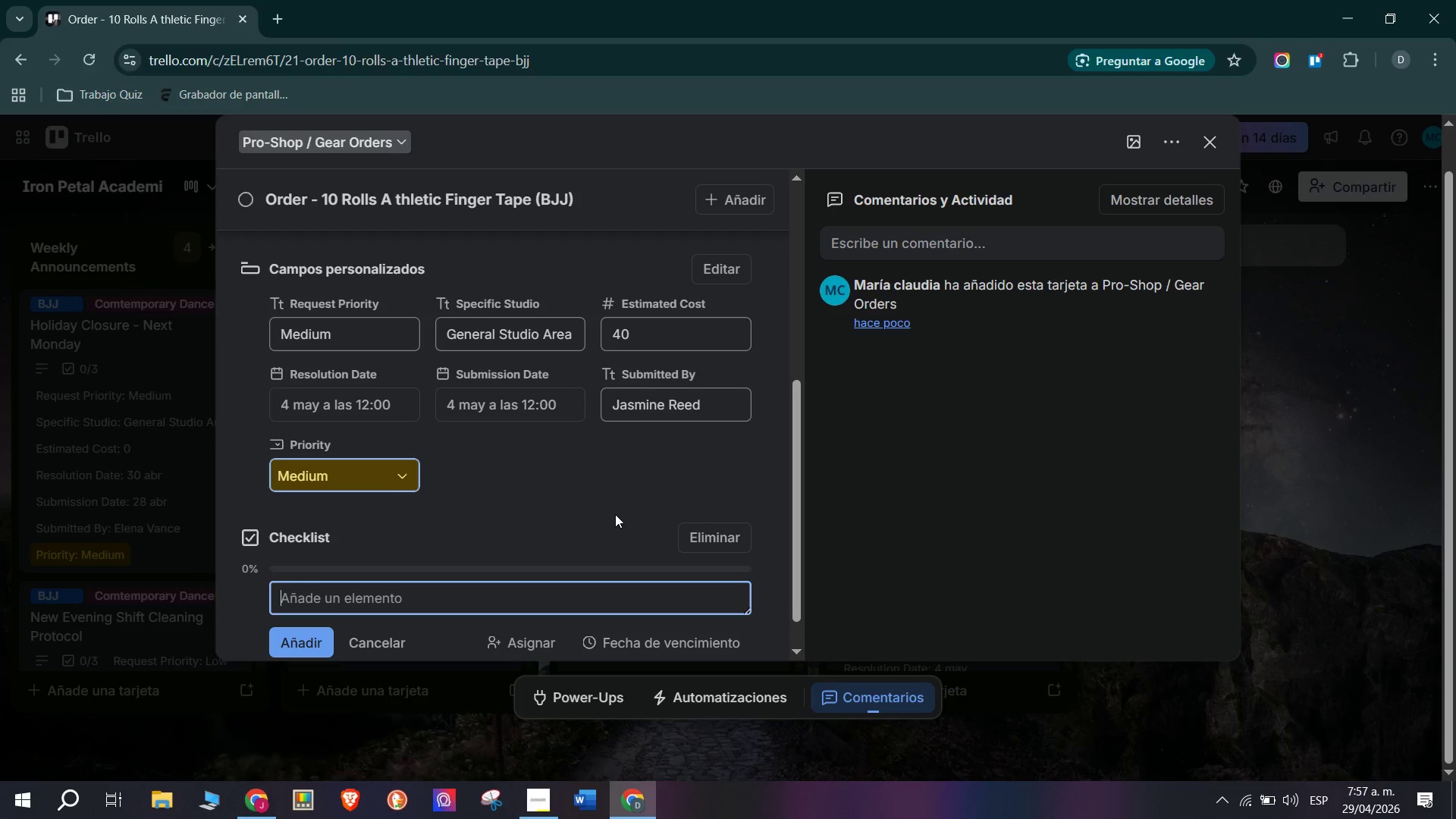 
type(Confirm )
 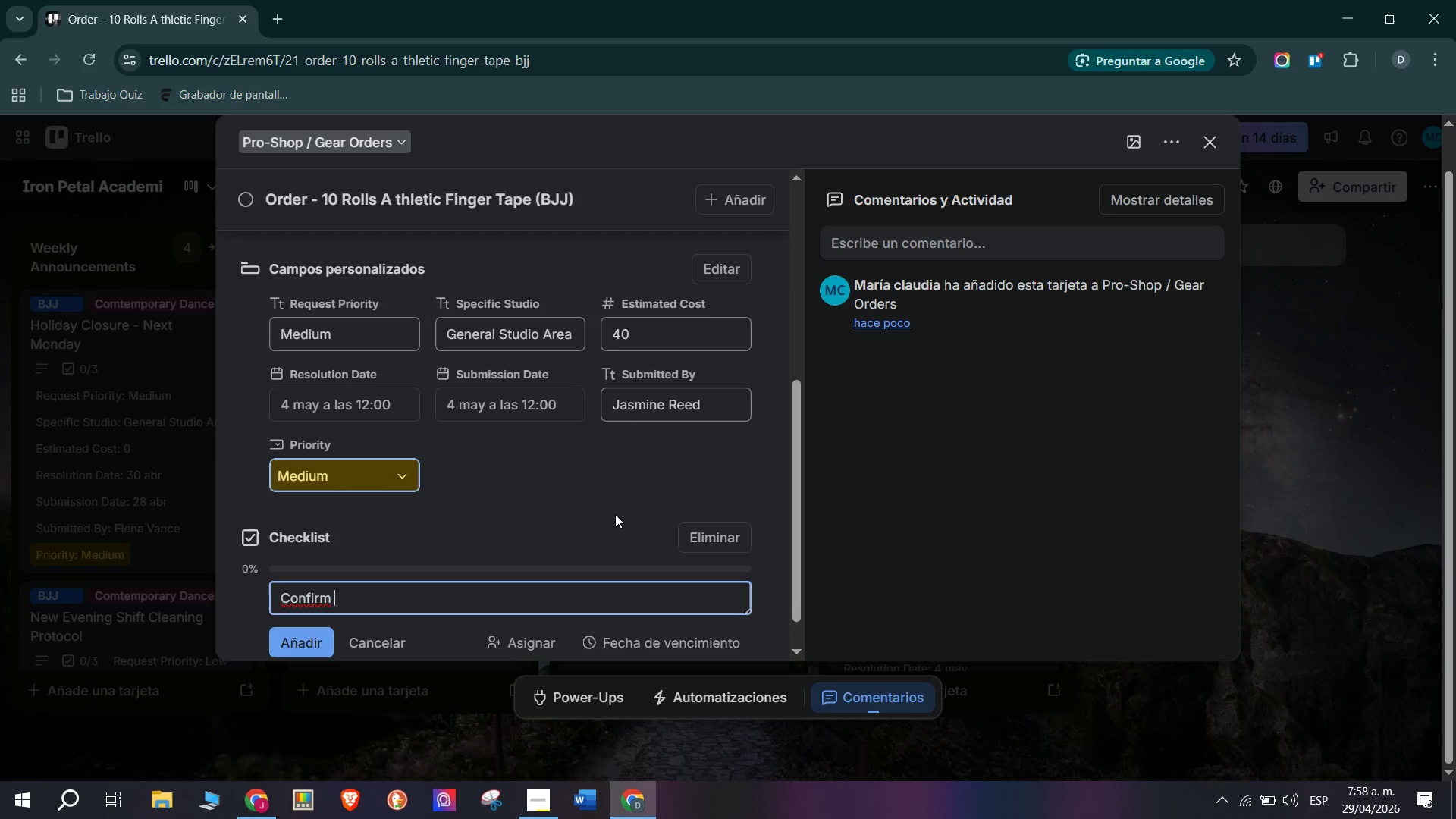 
type(tope stocj)
key(Backspace)
type(k count at frent desk)
 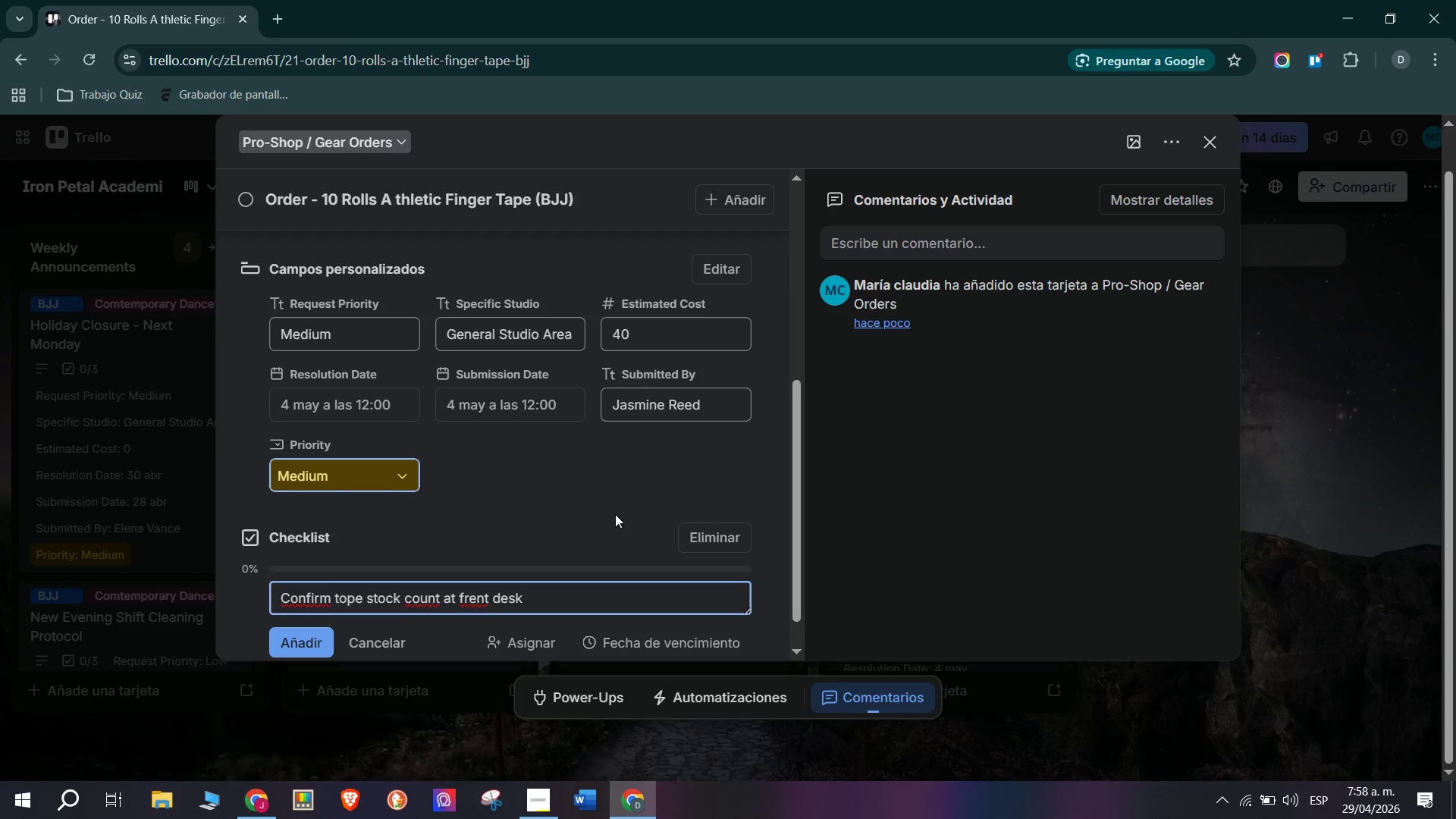 
wait(12.05)
 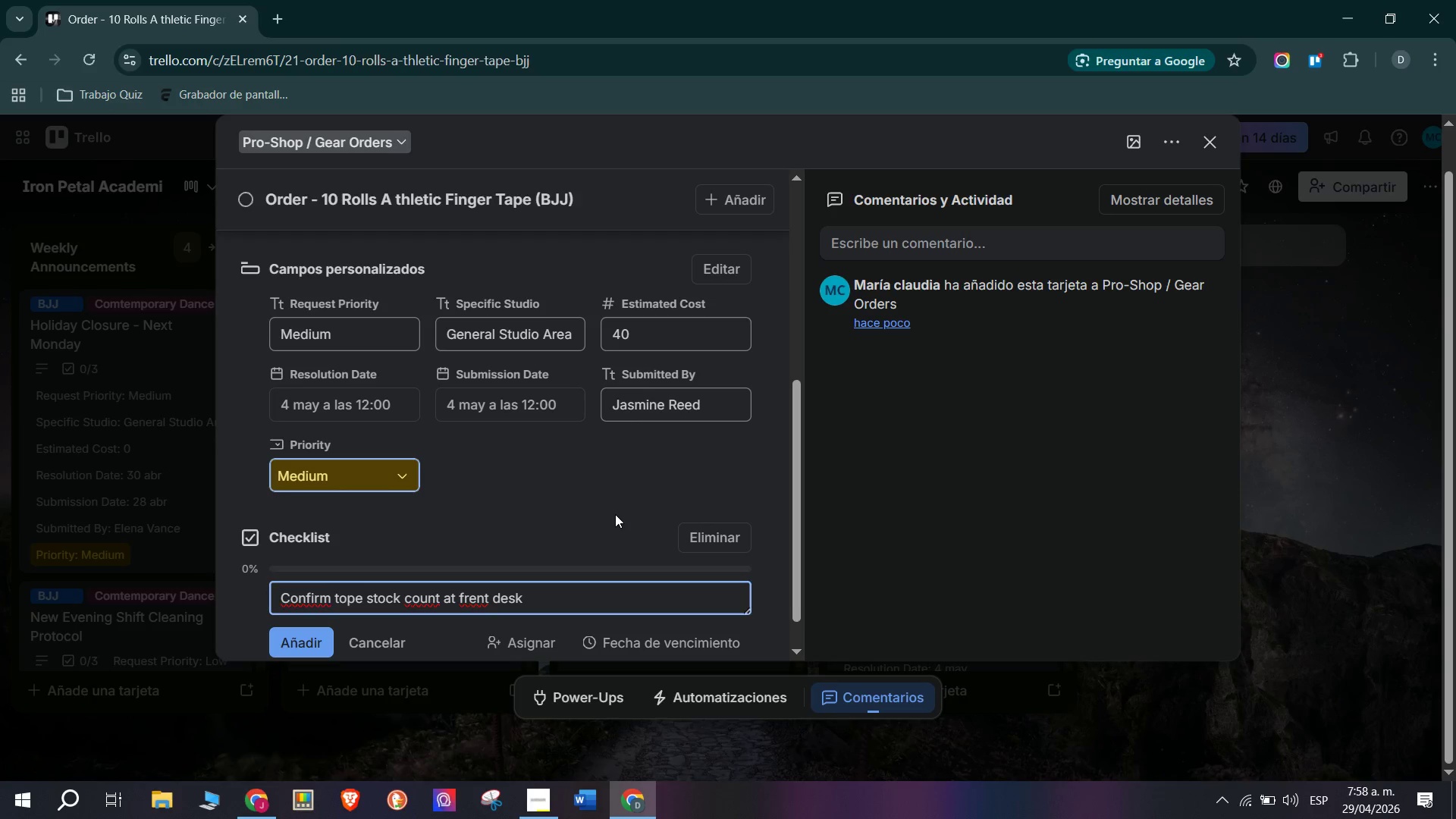 
key(Enter)
 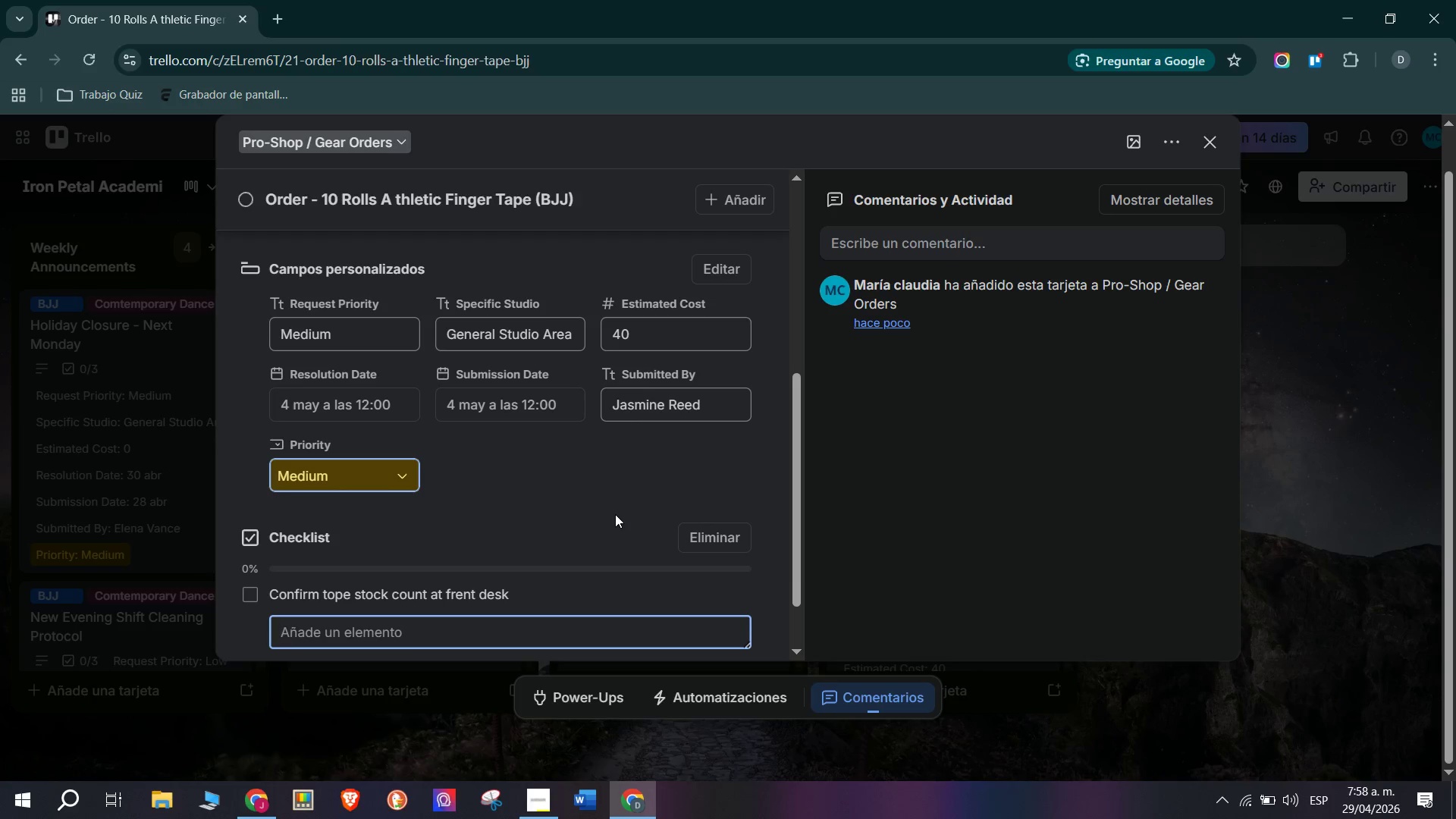 
type(place order 10 rools )
 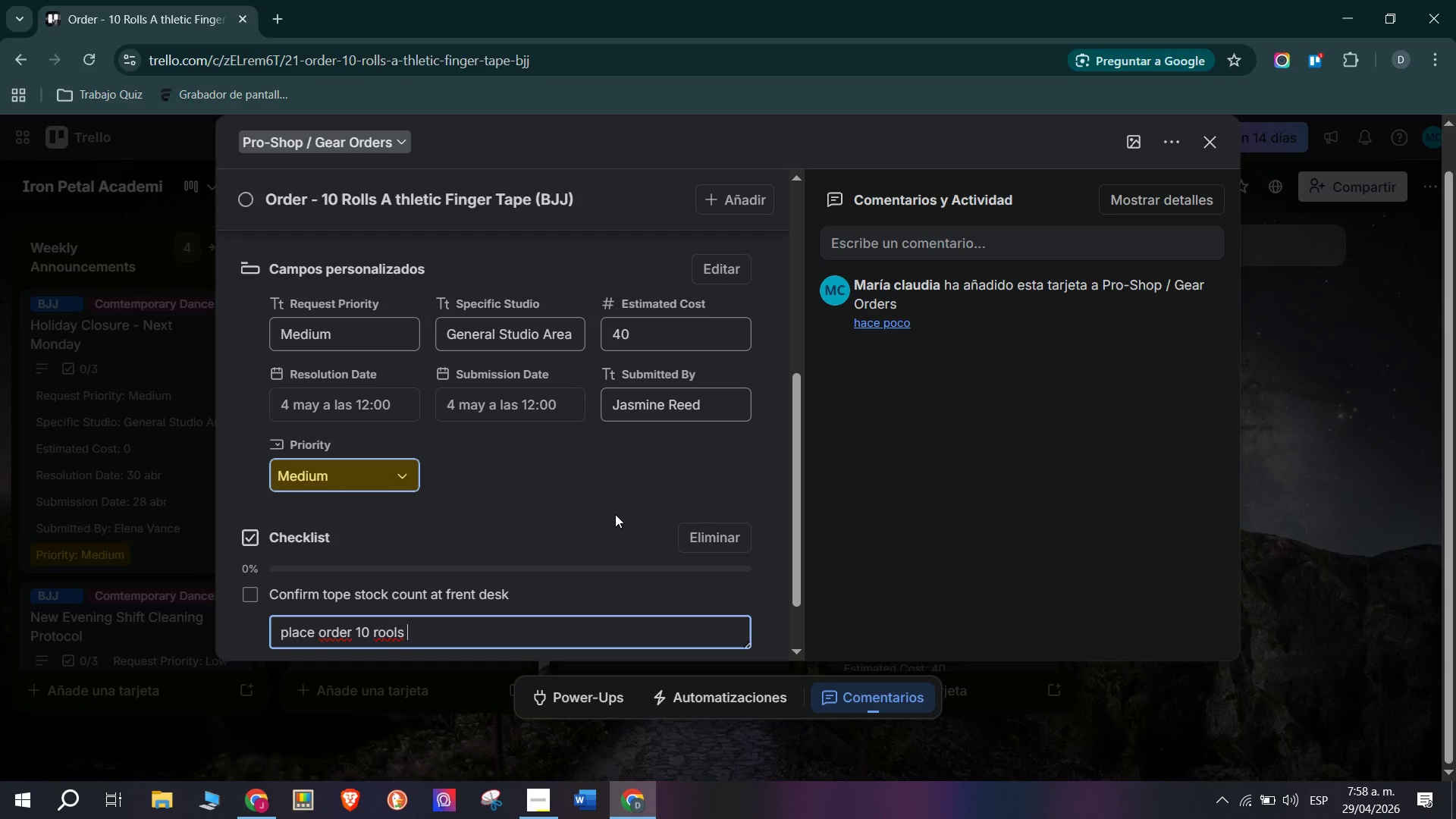 
wait(10.8)
 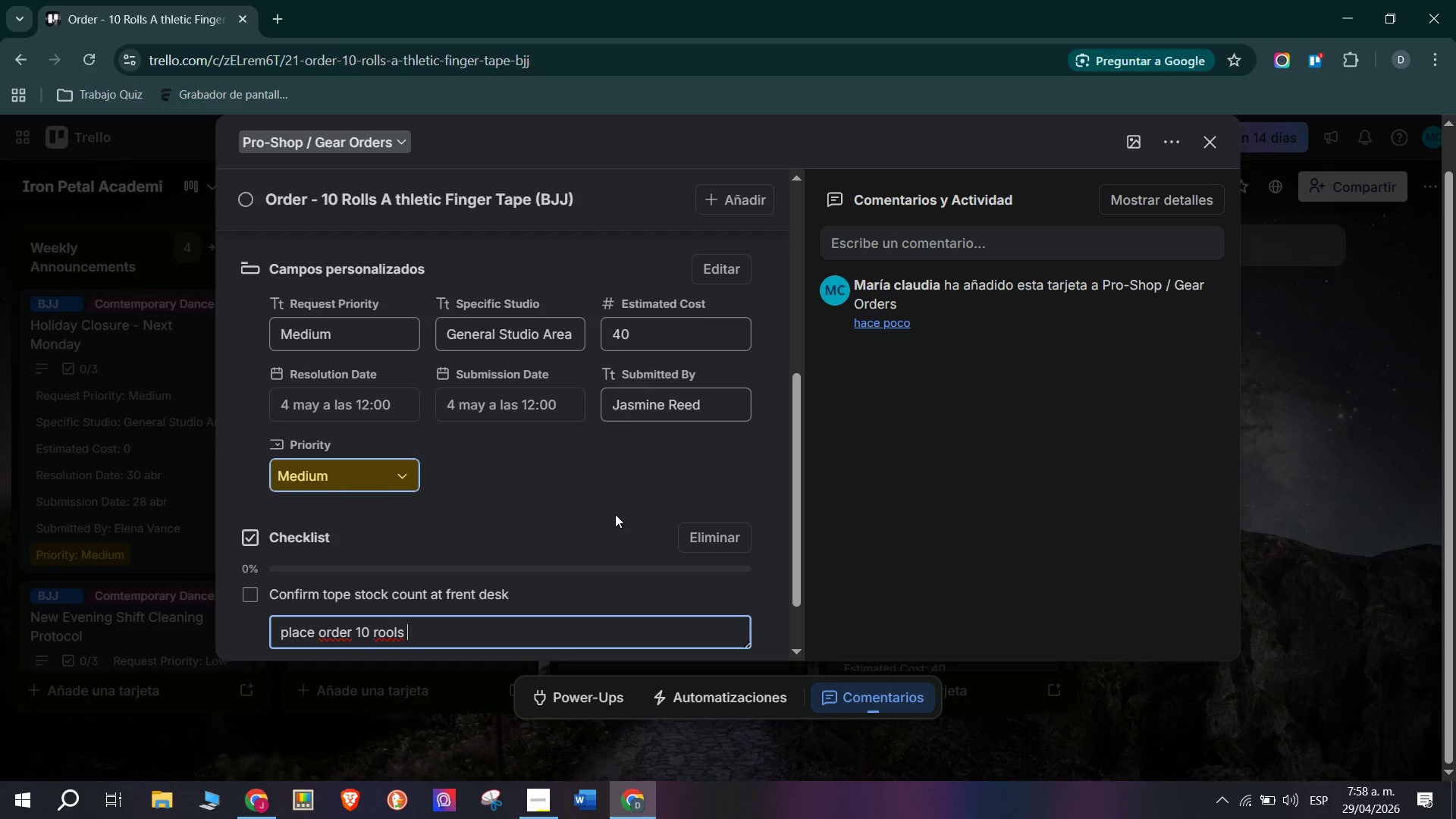 
type(athletic )
 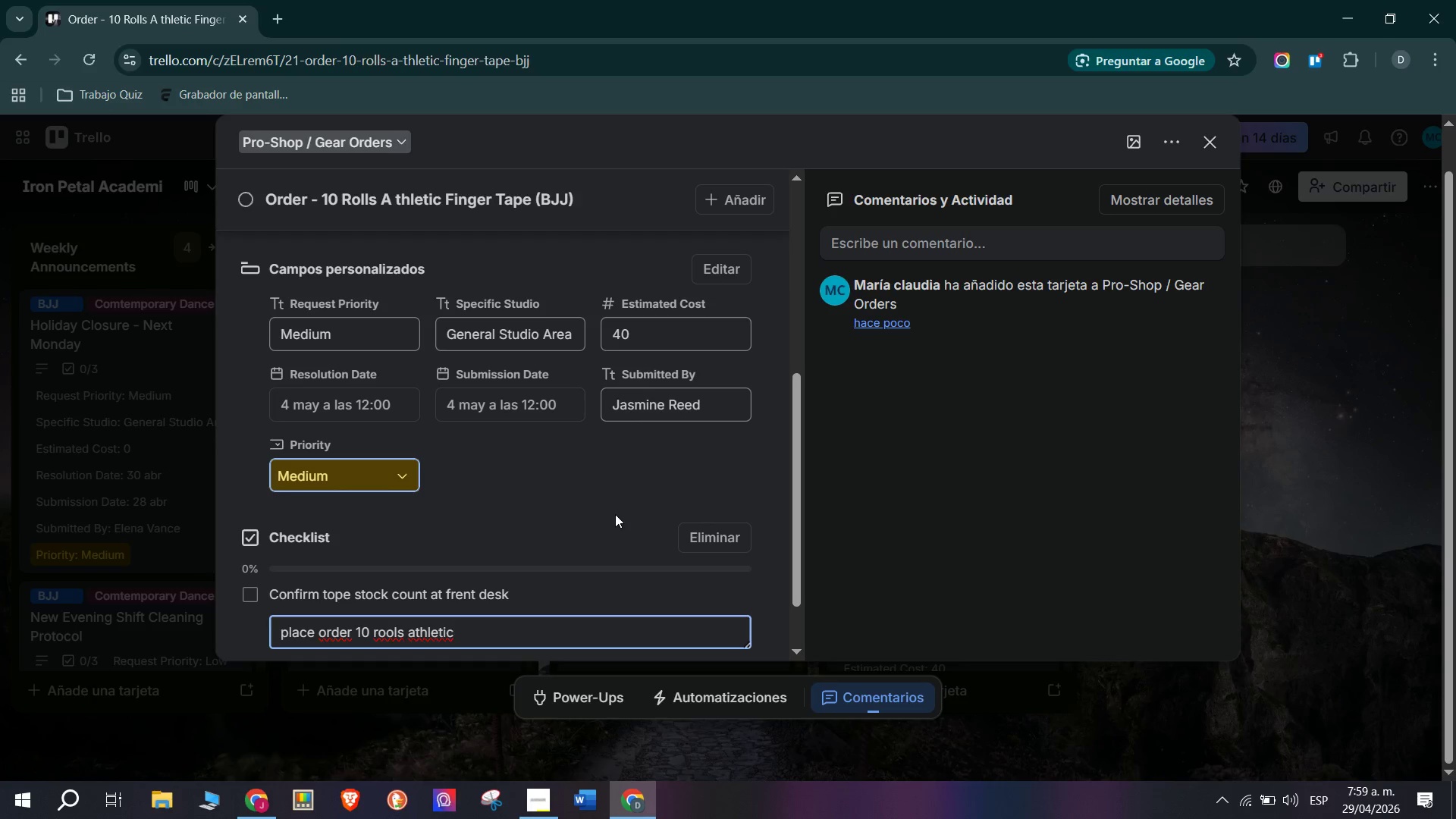 
type(finger tape )
 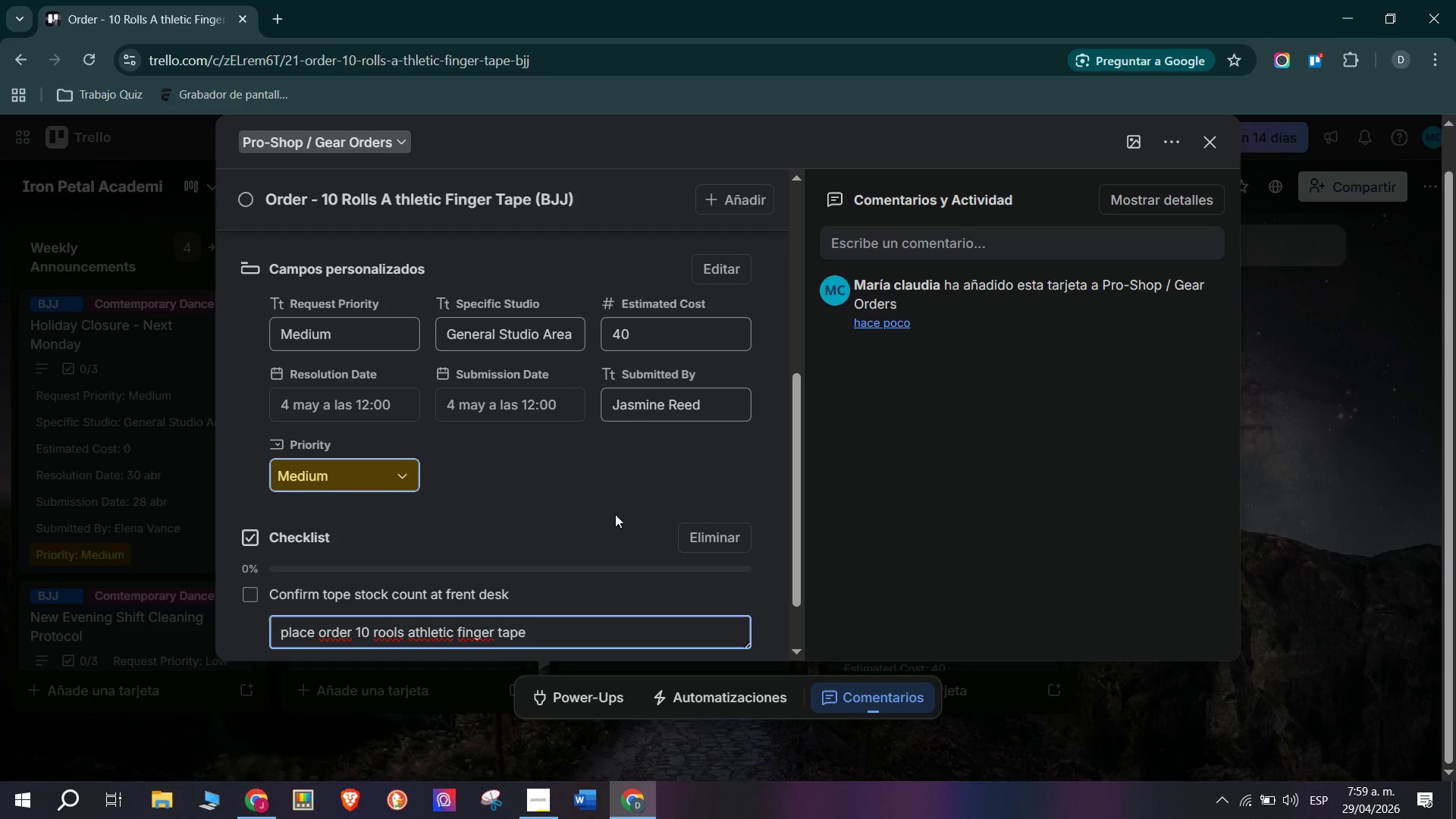 
type(*$40()
 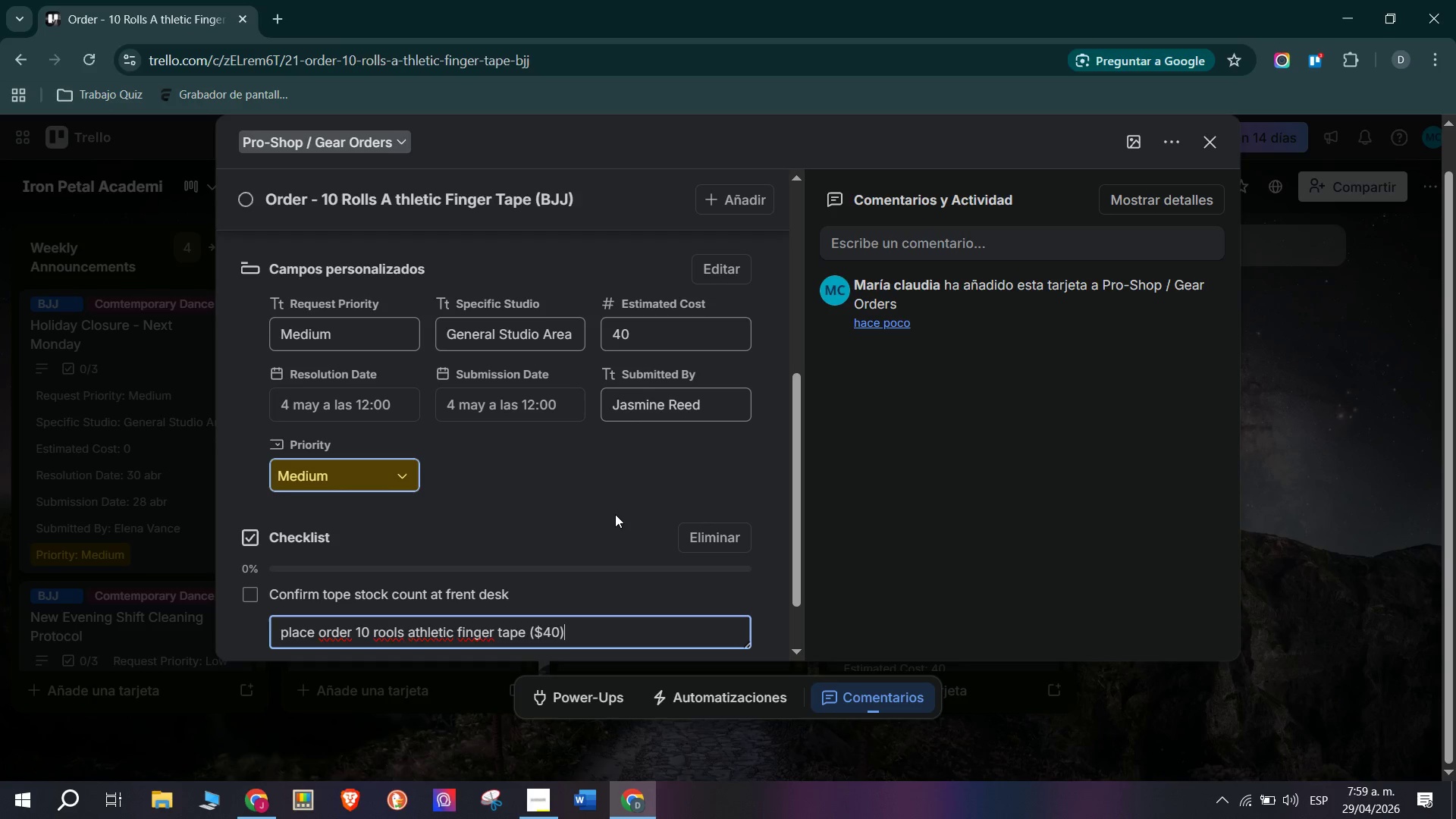 
key(Enter)
 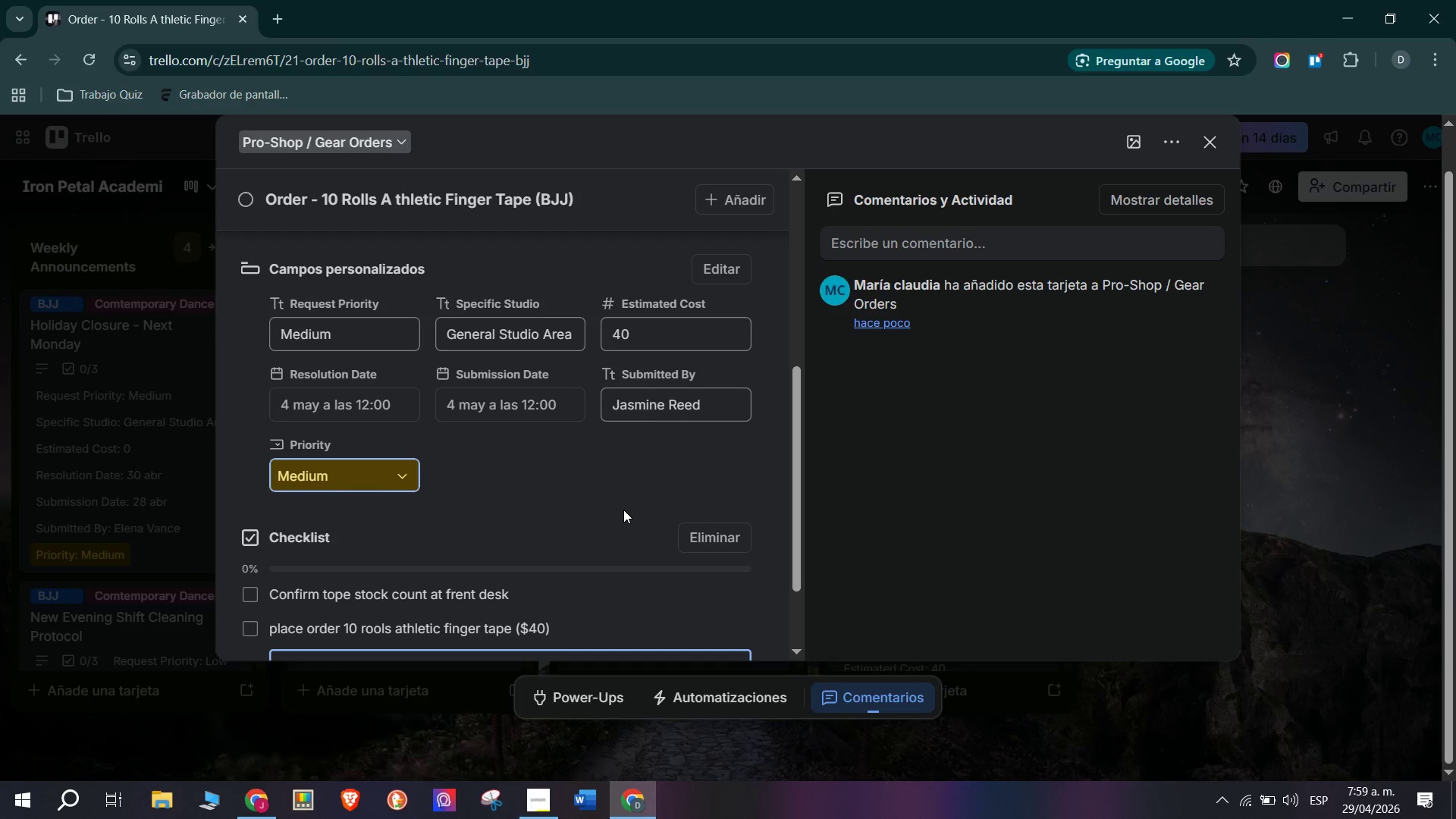 
scroll: coordinate [459, 446], scroll_direction: up, amount: 2.0
 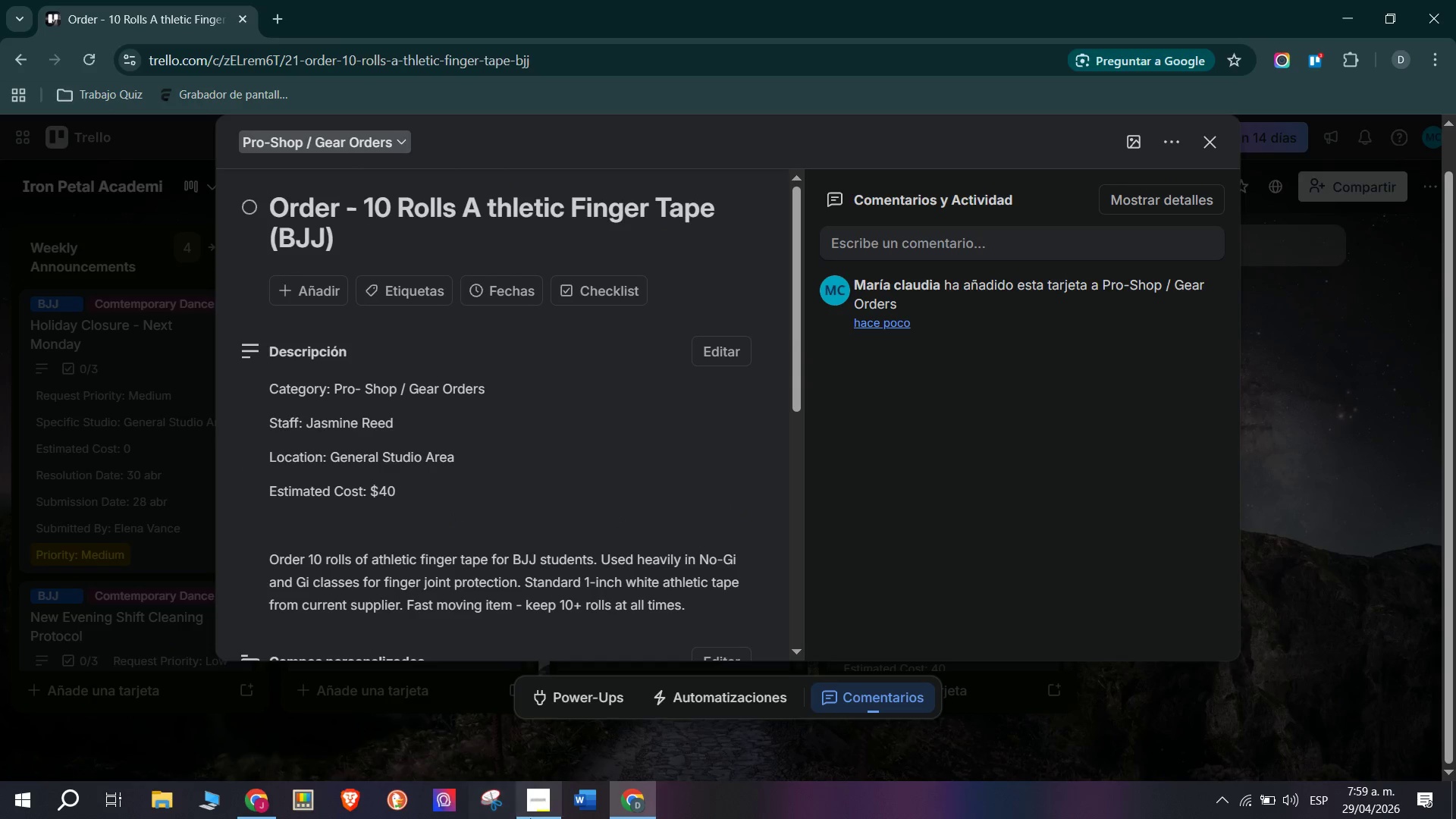 
left_click([544, 797])